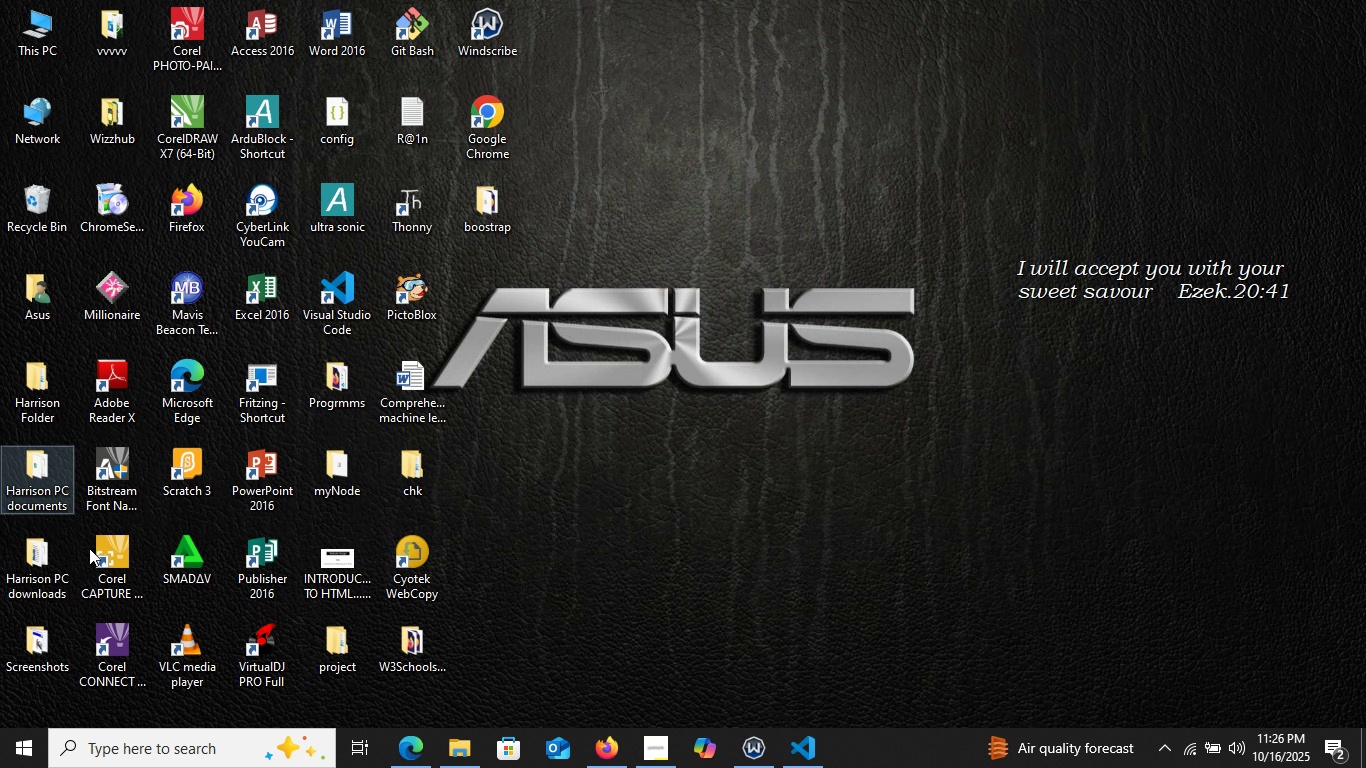 
double_click([30, 199])
 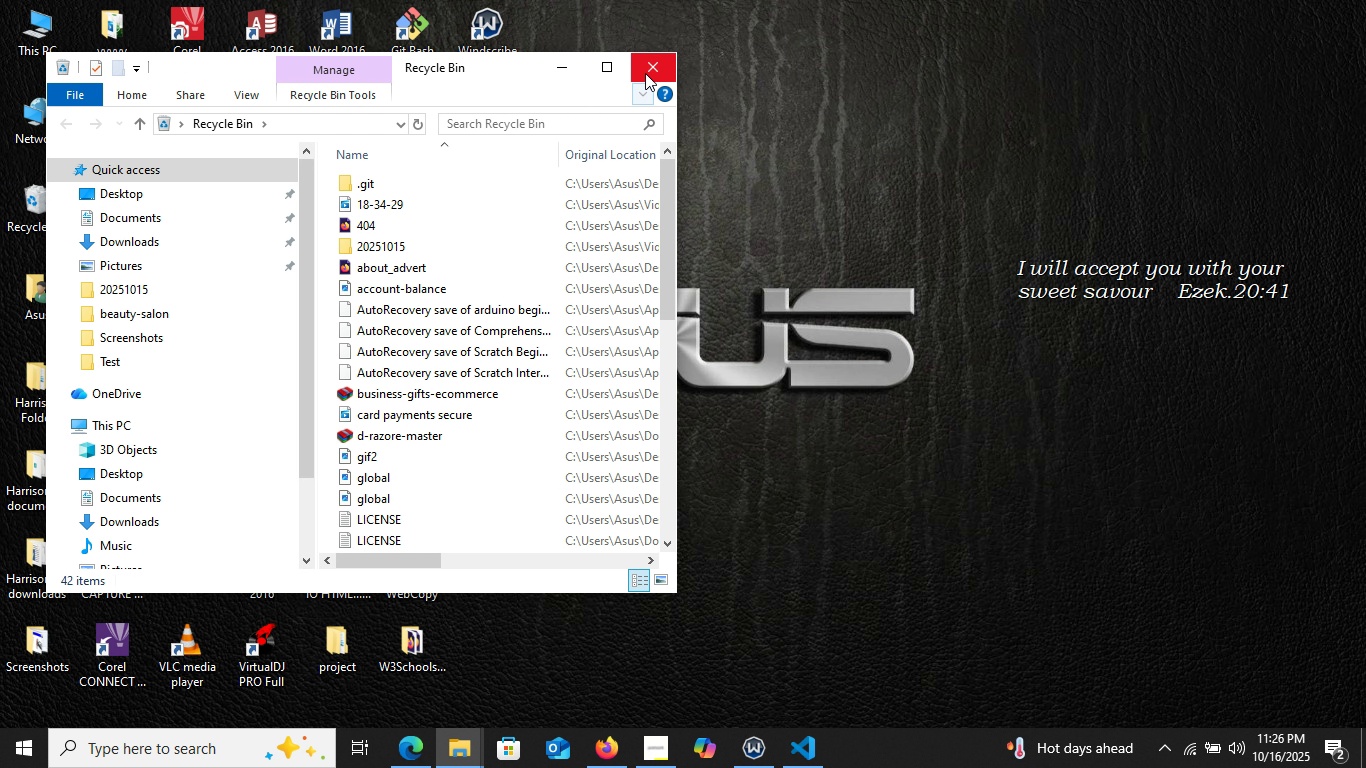 
left_click([649, 69])
 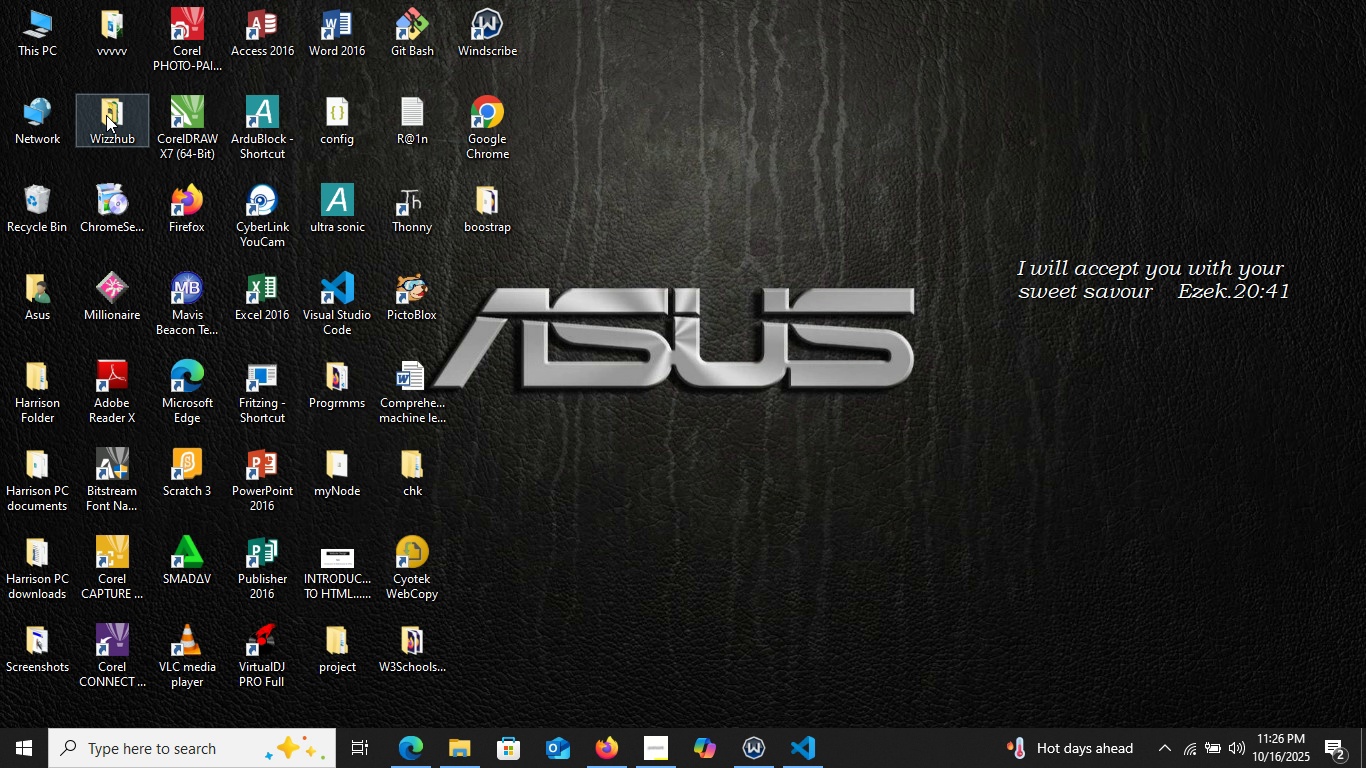 
double_click([106, 115])
 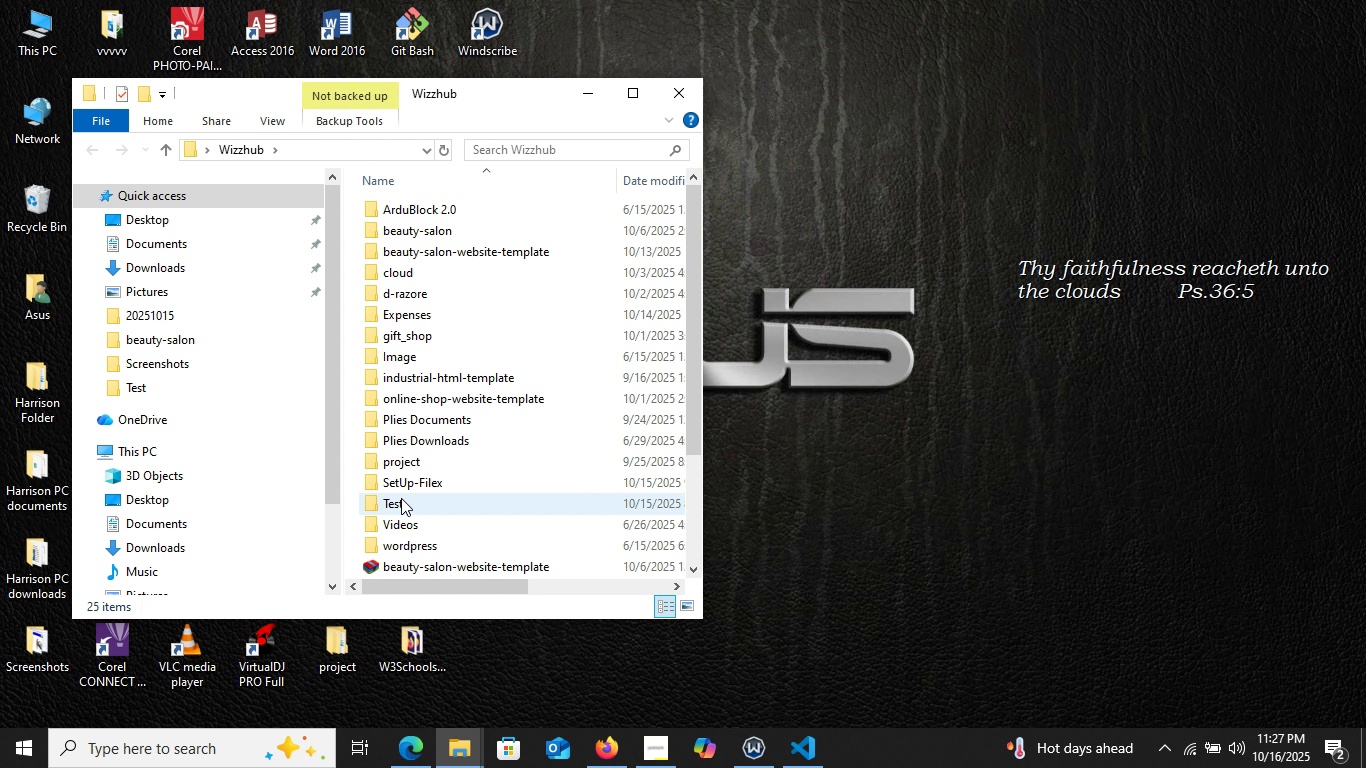 
left_click([401, 498])
 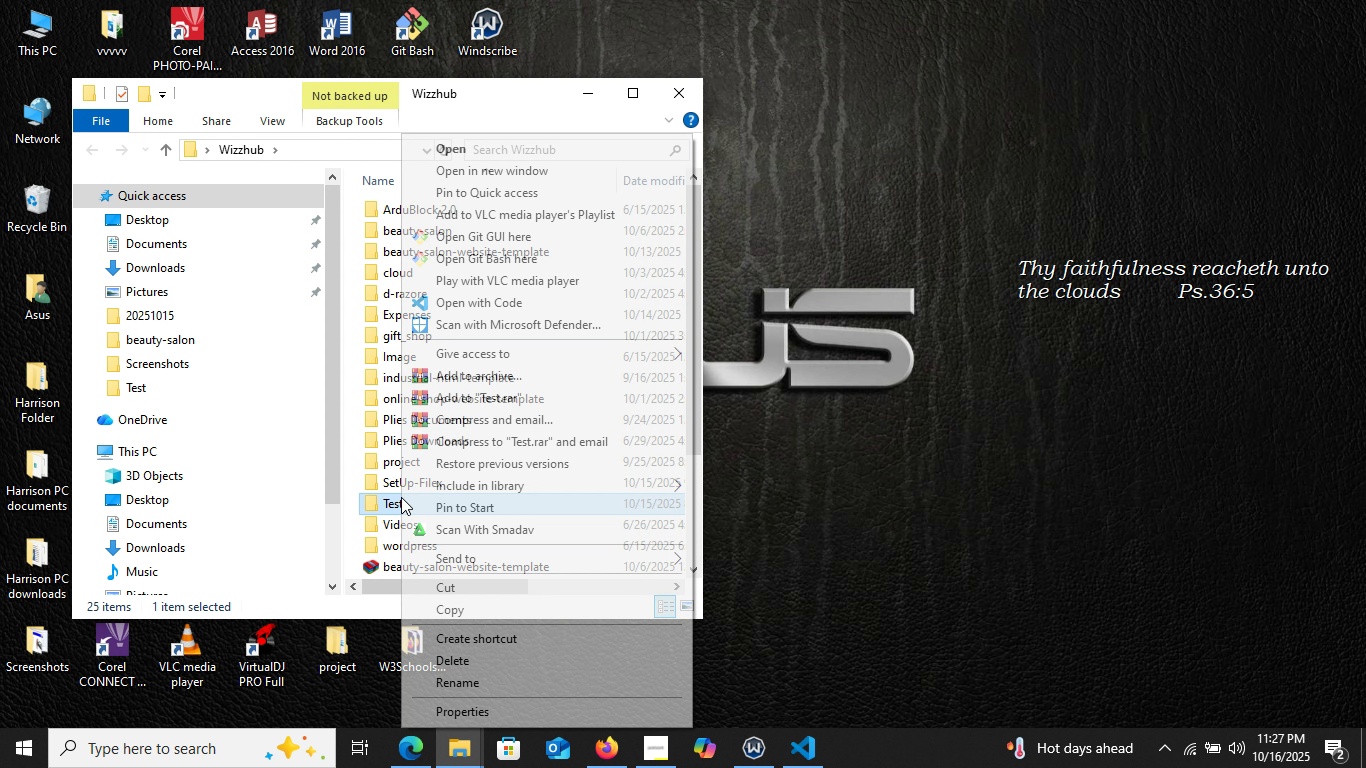 
right_click([401, 498])
 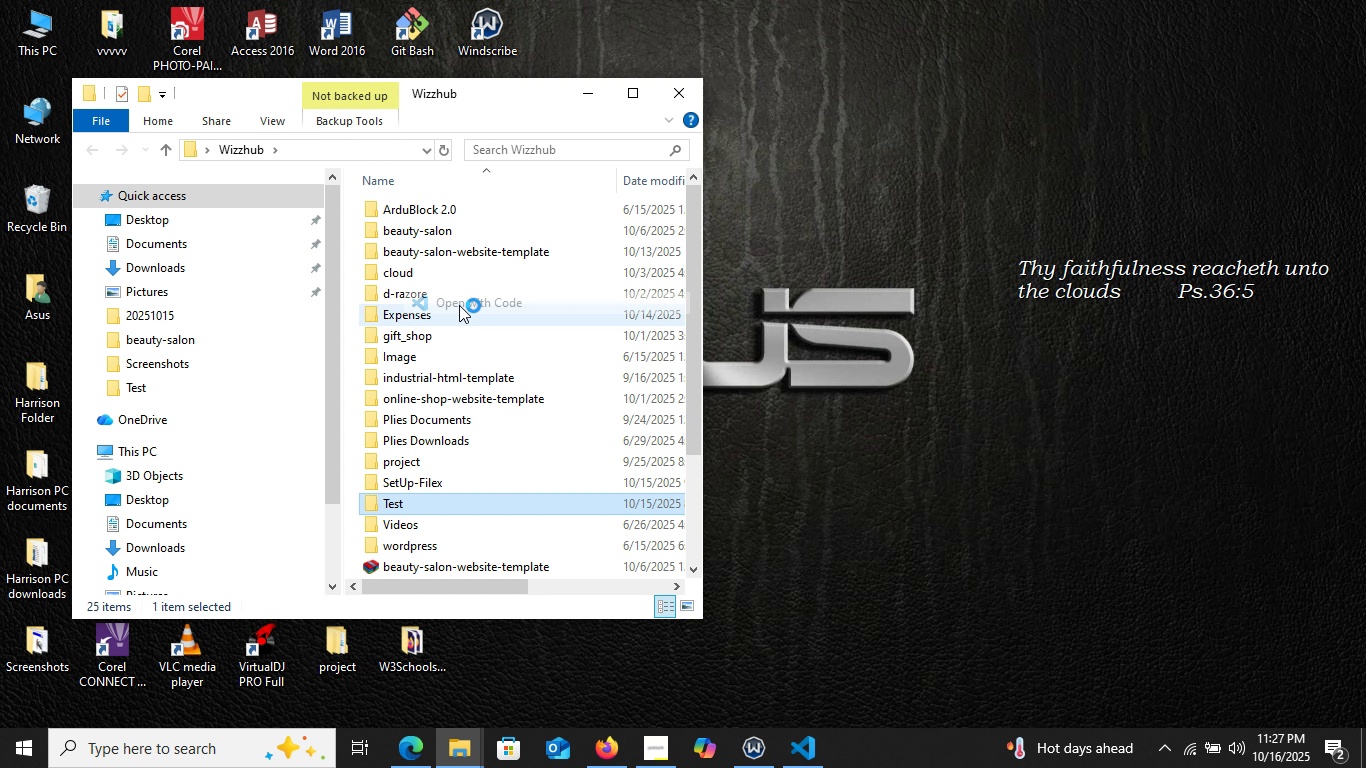 
left_click([459, 305])
 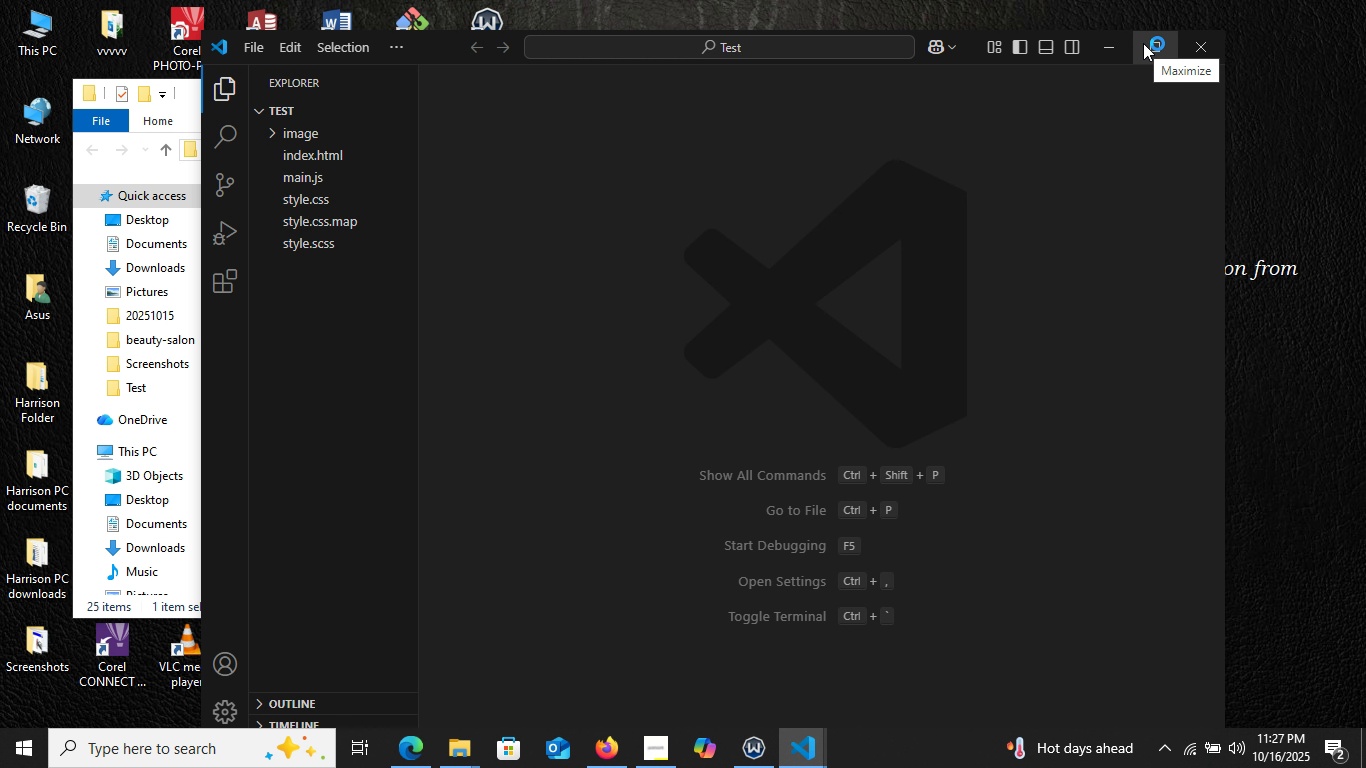 
wait(16.25)
 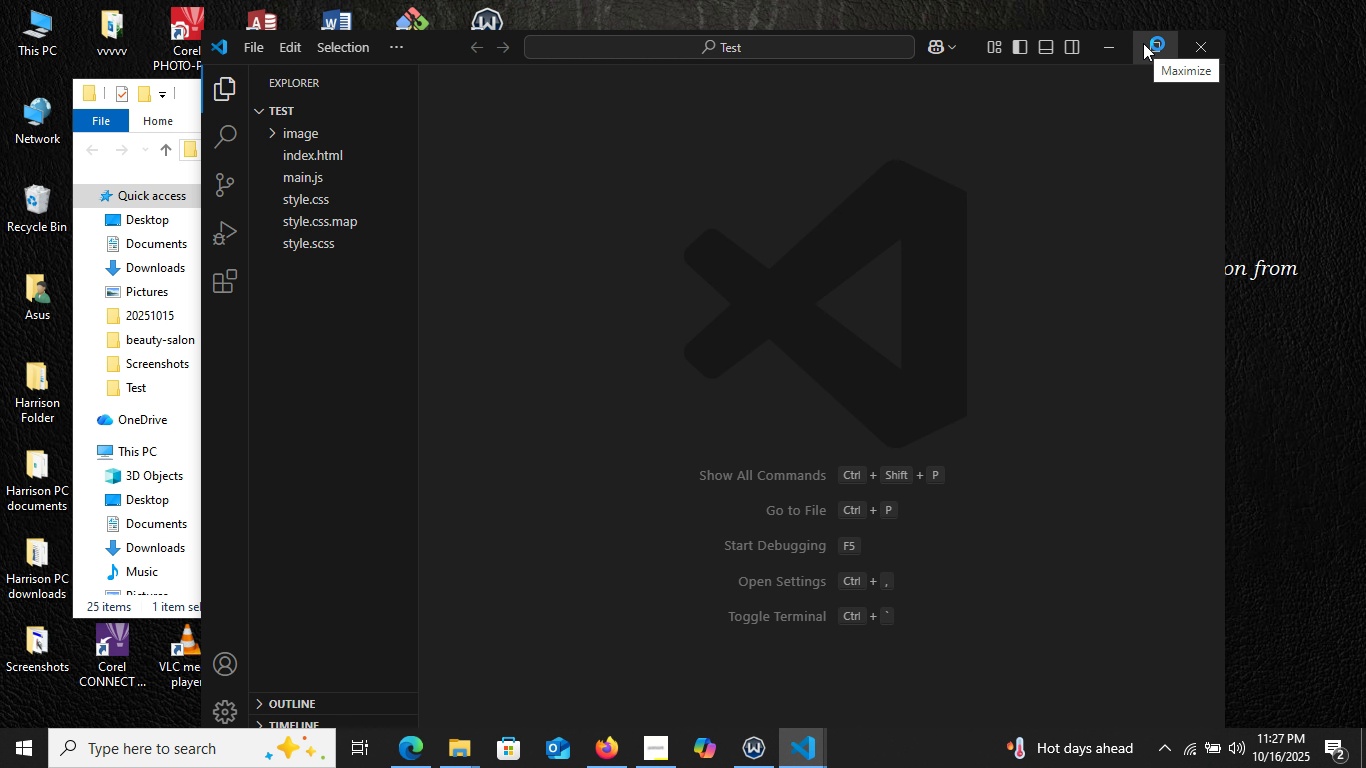 
left_click([300, 183])
 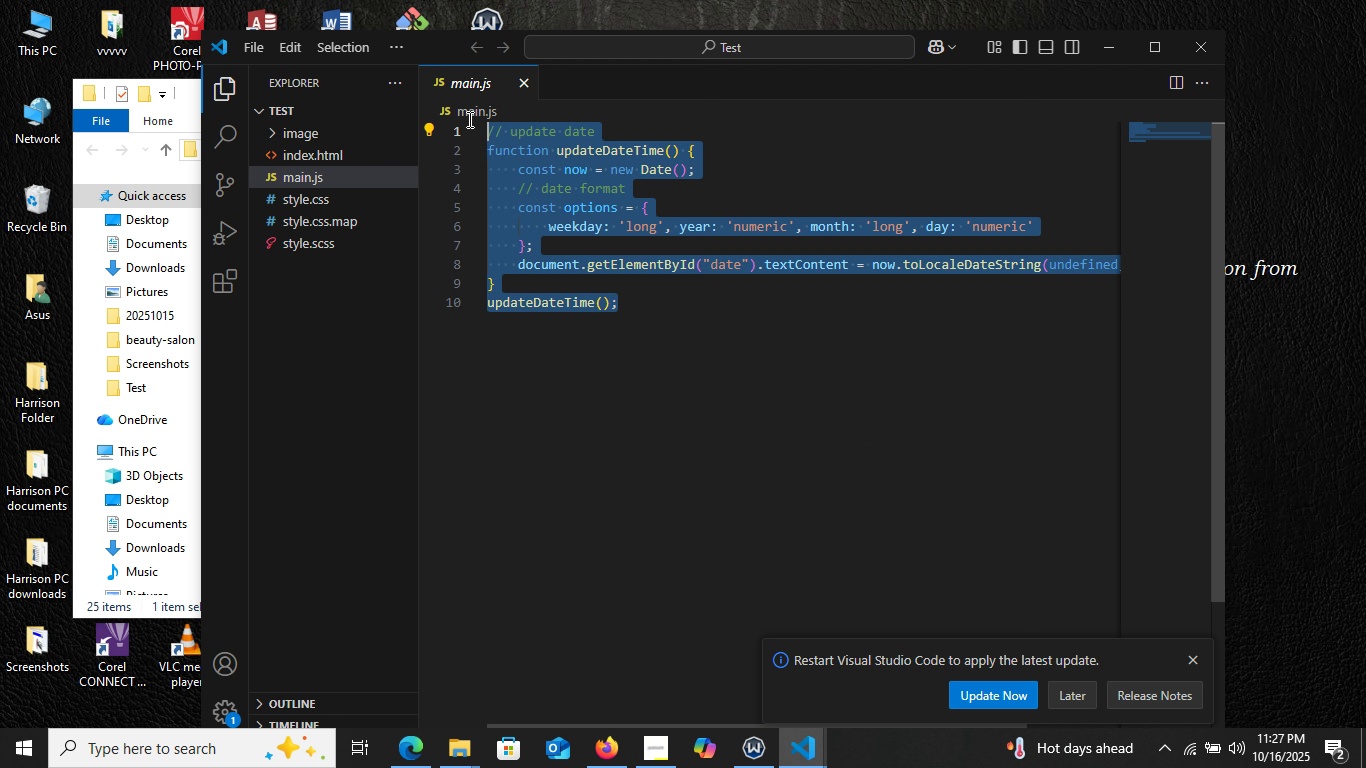 
wait(6.54)
 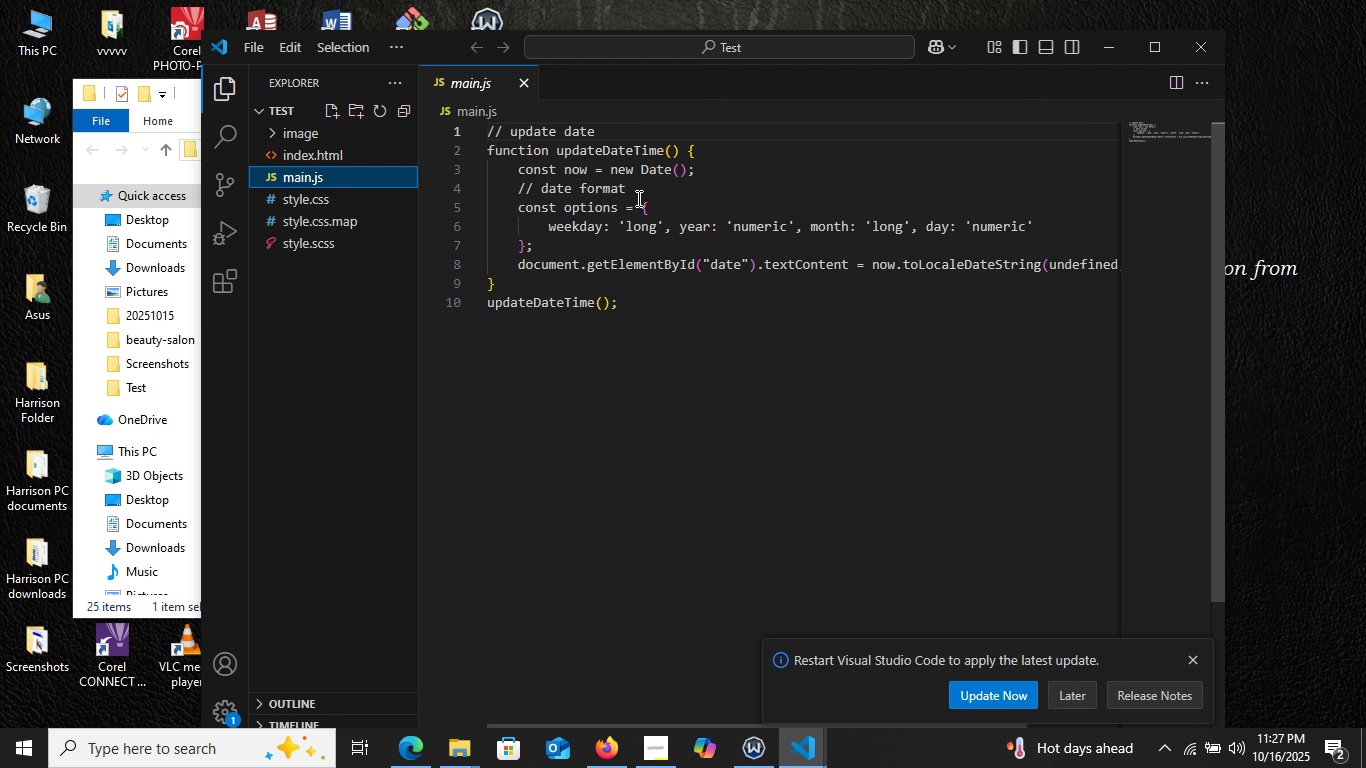 
key(Control+C)
 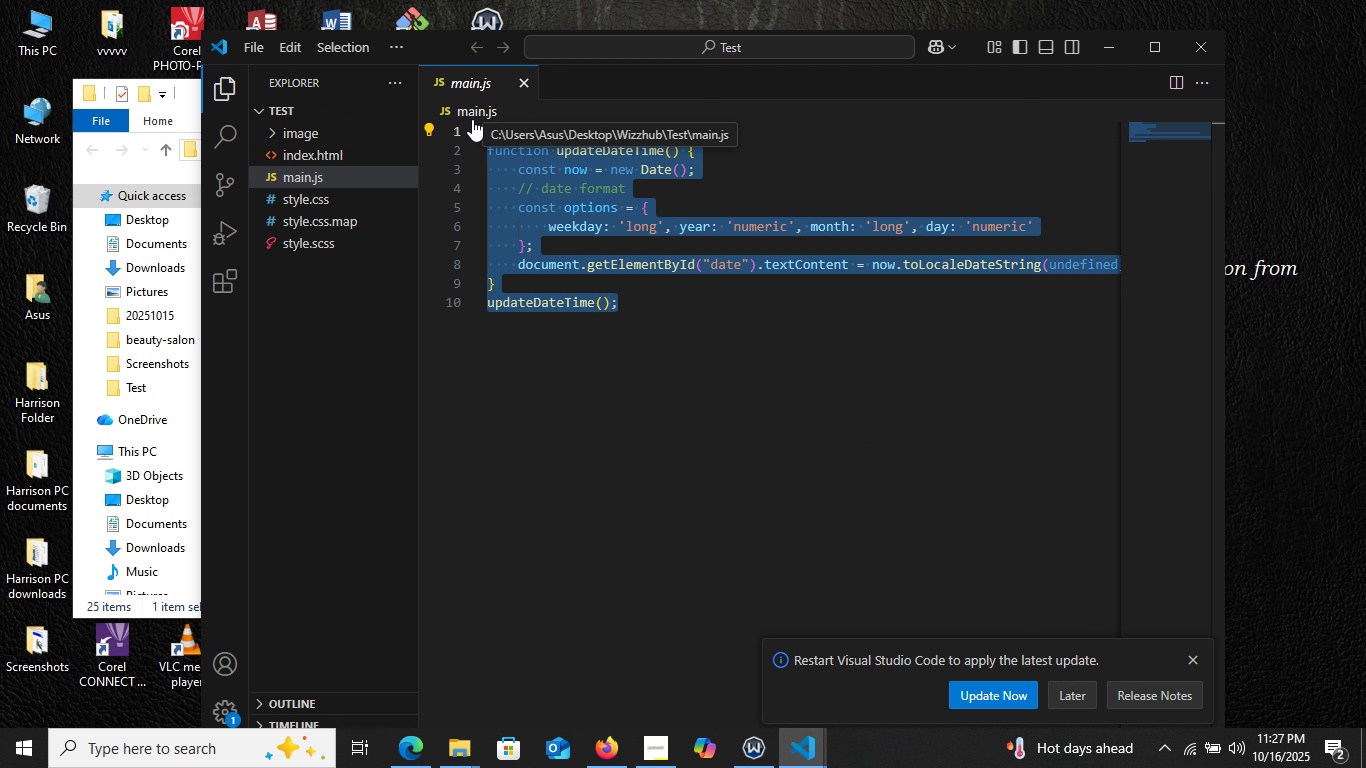 
key(Control+C)
 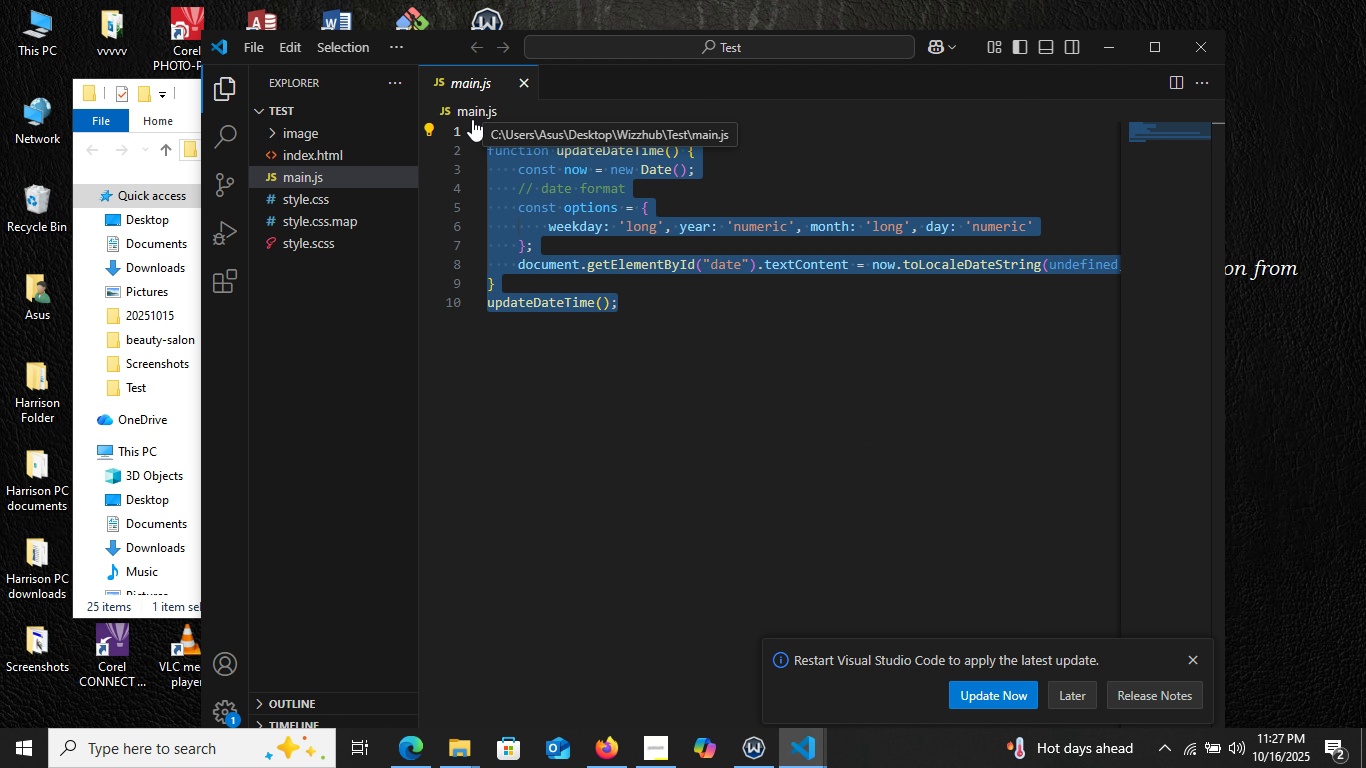 
key(Control+C)
 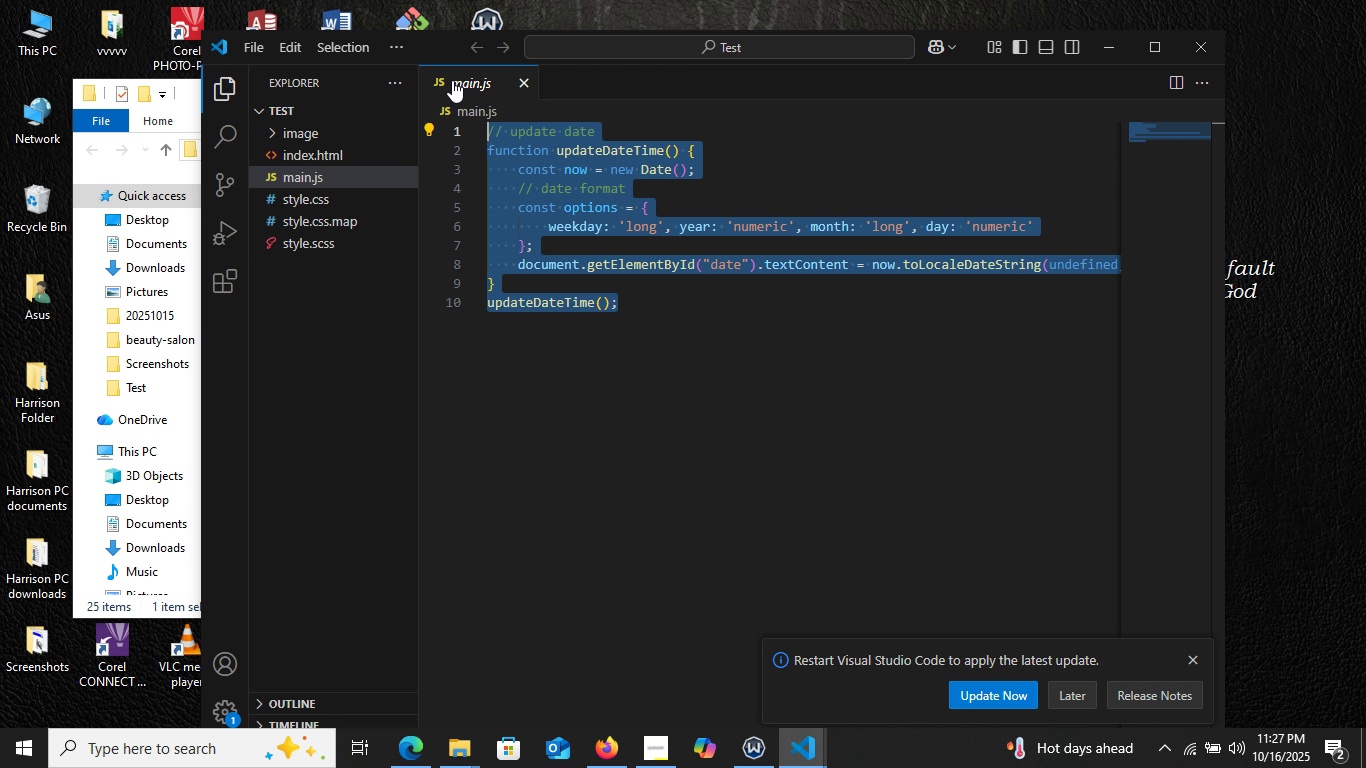 
wait(8.52)
 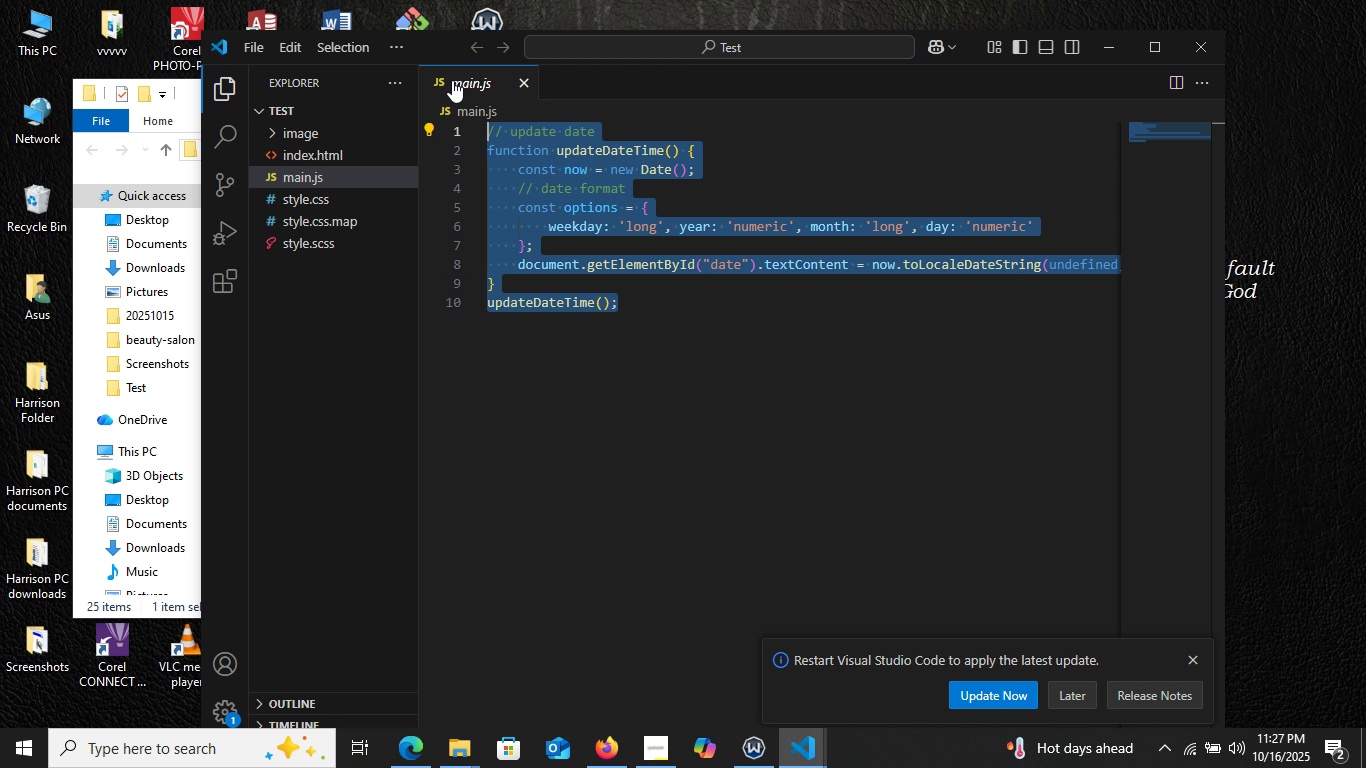 
mouse_move([794, 720])
 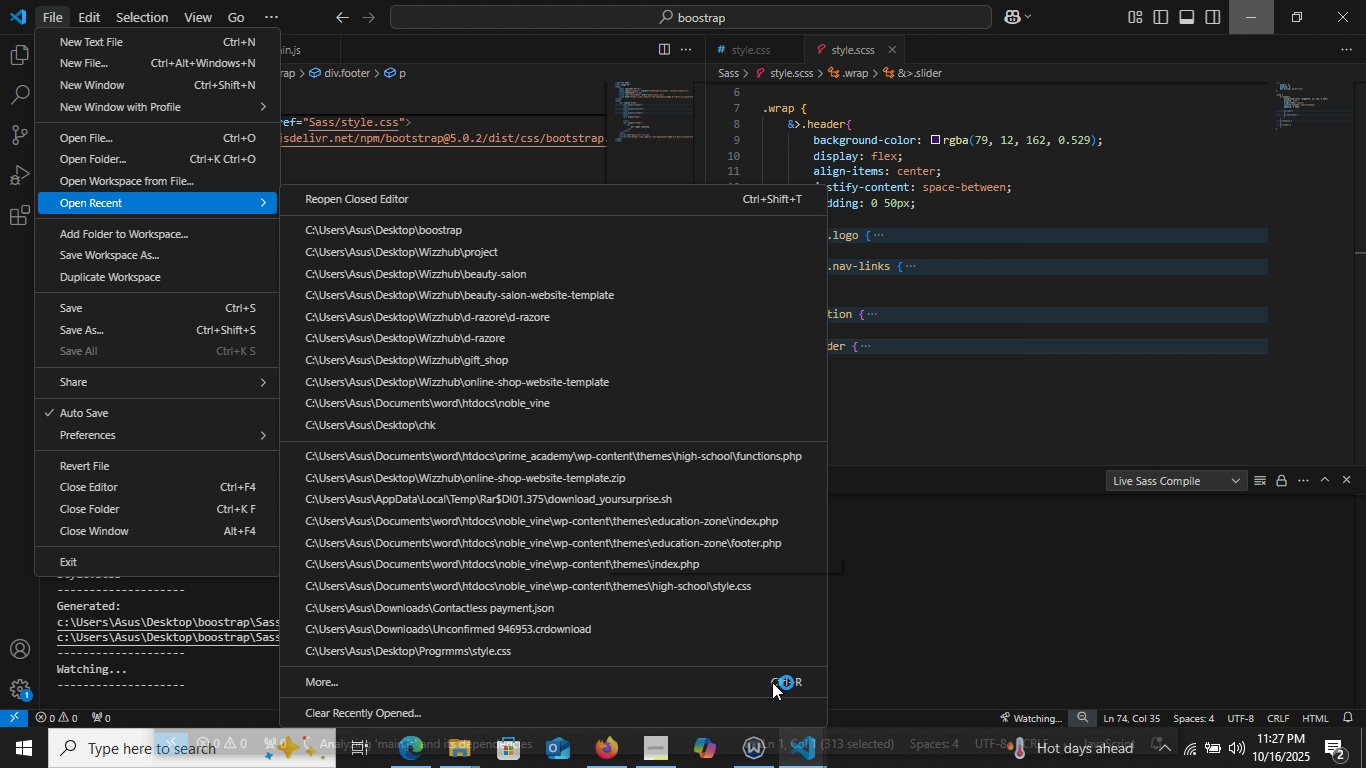 
left_click([772, 682])
 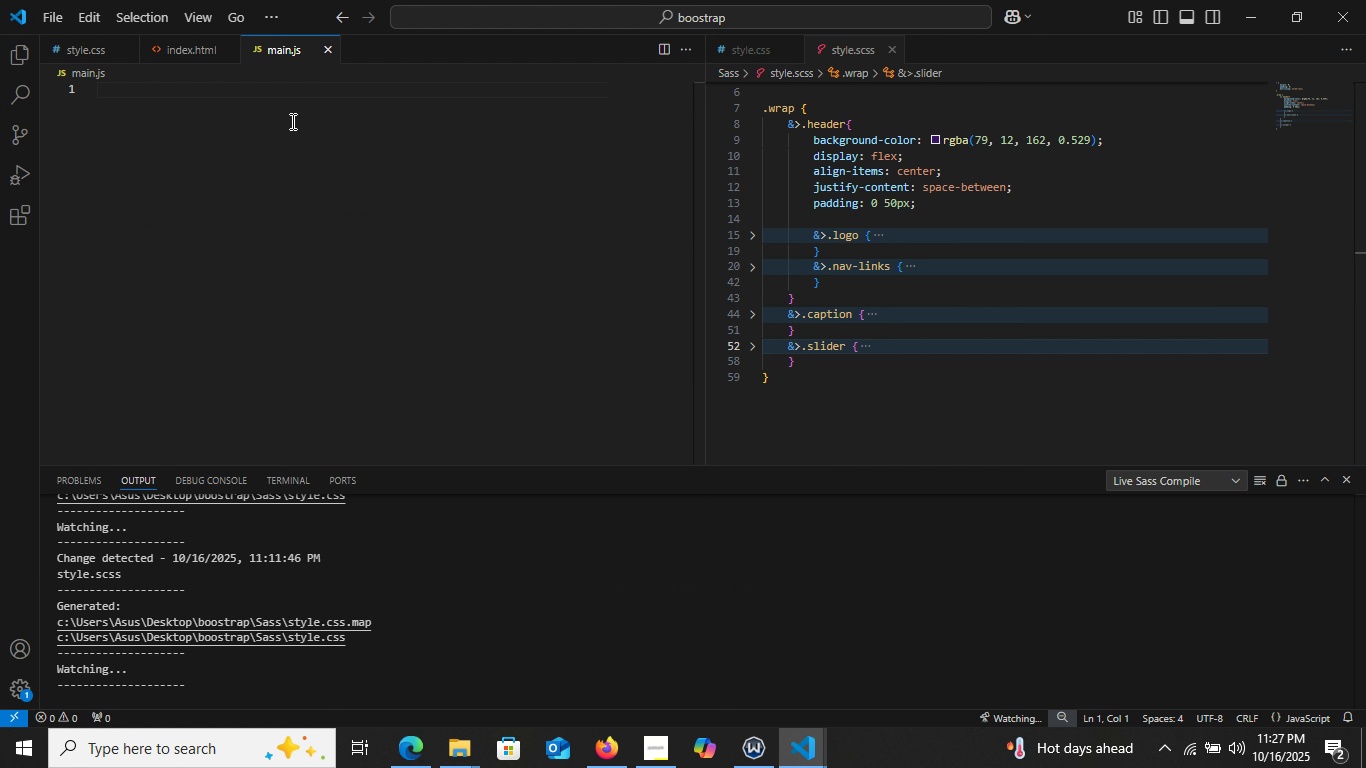 
wait(5.73)
 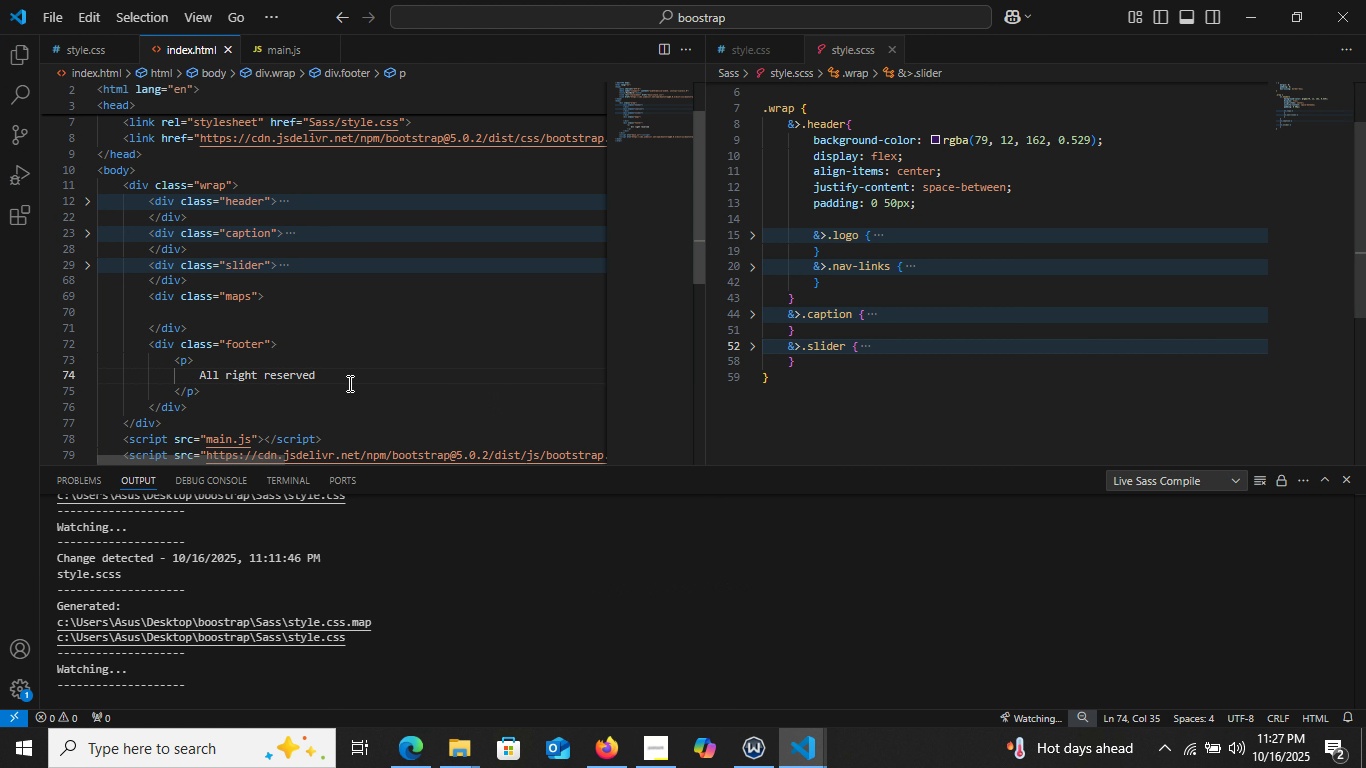 
right_click([281, 92])
 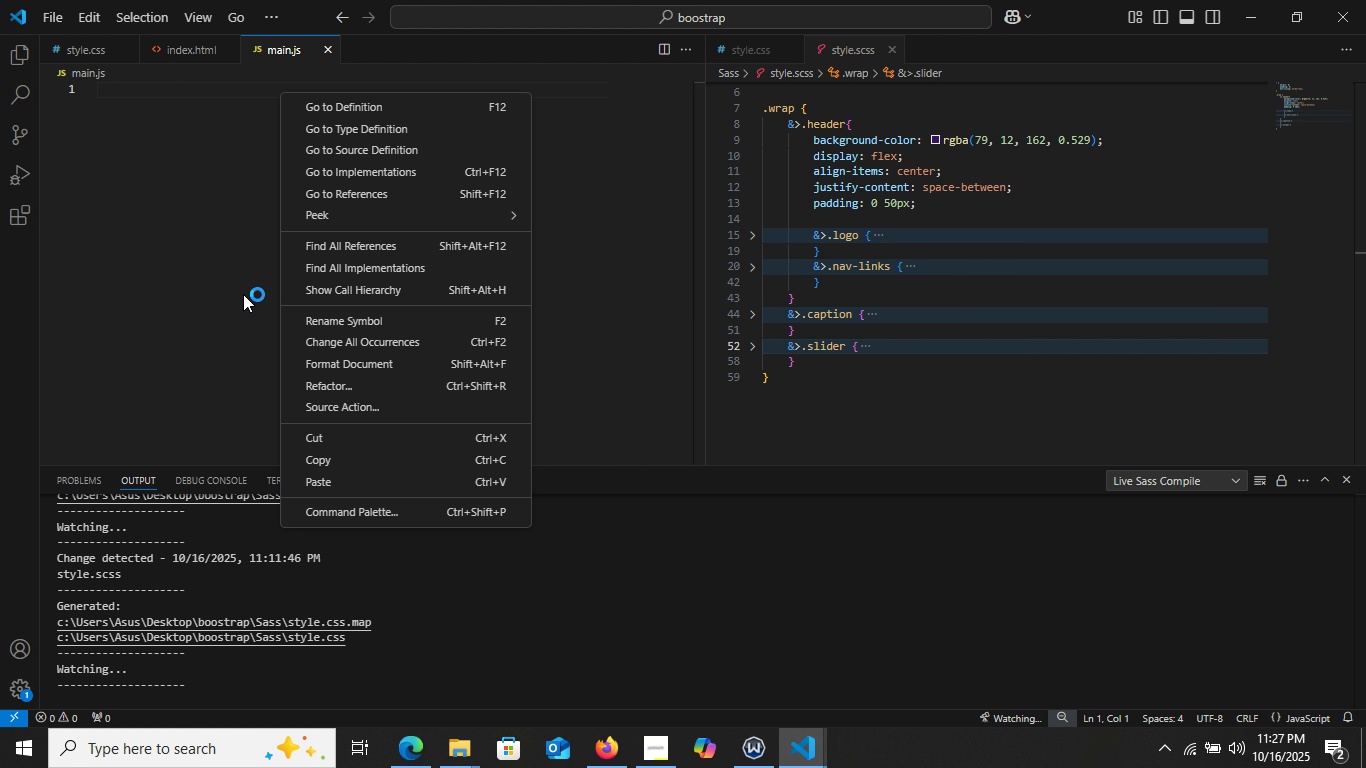 
wait(7.62)
 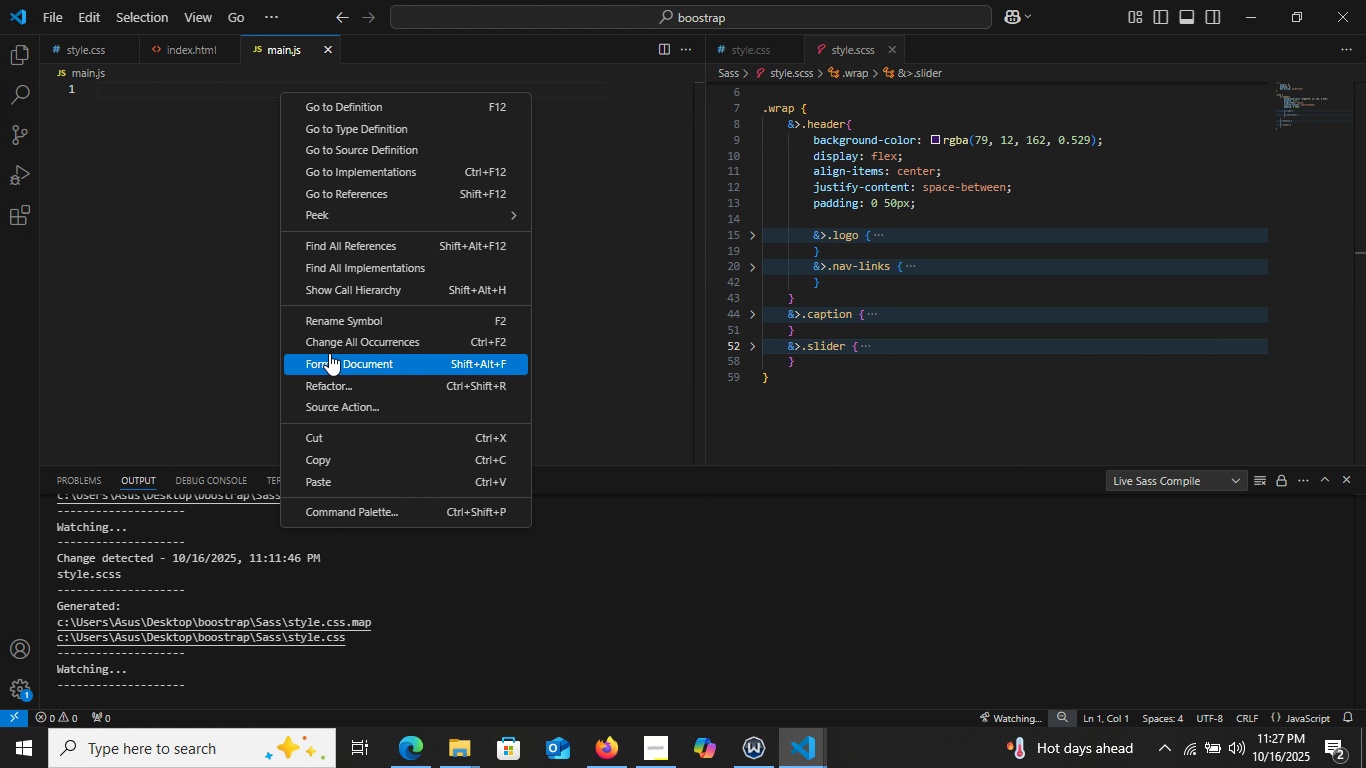 
left_click([314, 473])
 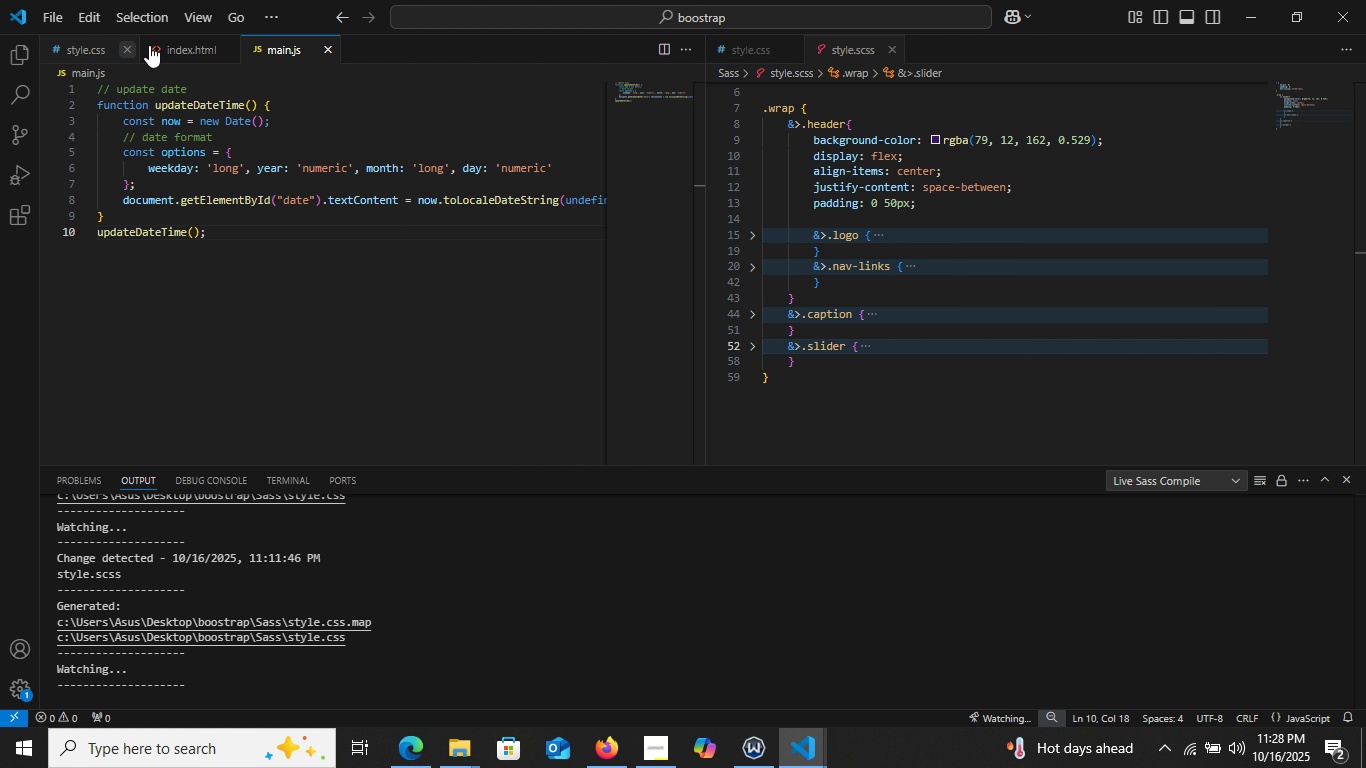 
wait(6.87)
 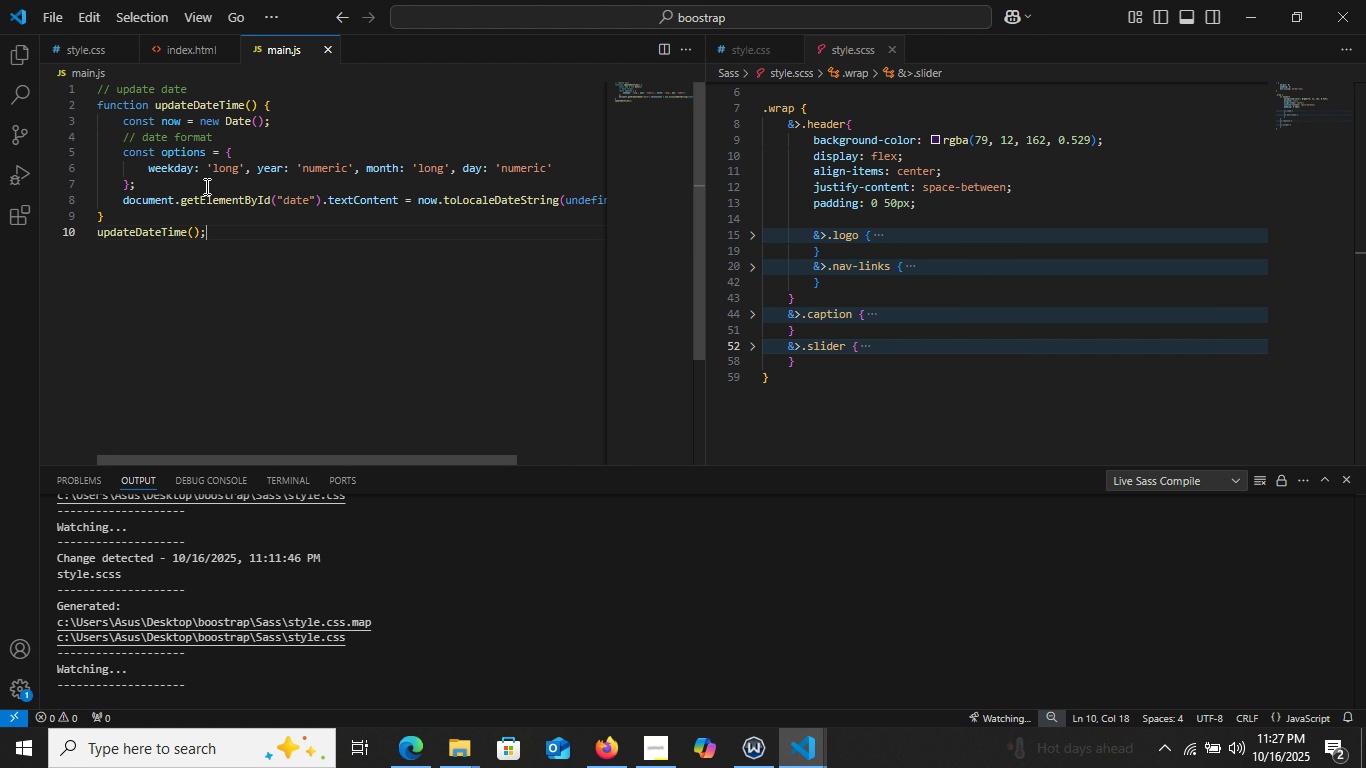 
left_click([186, 47])
 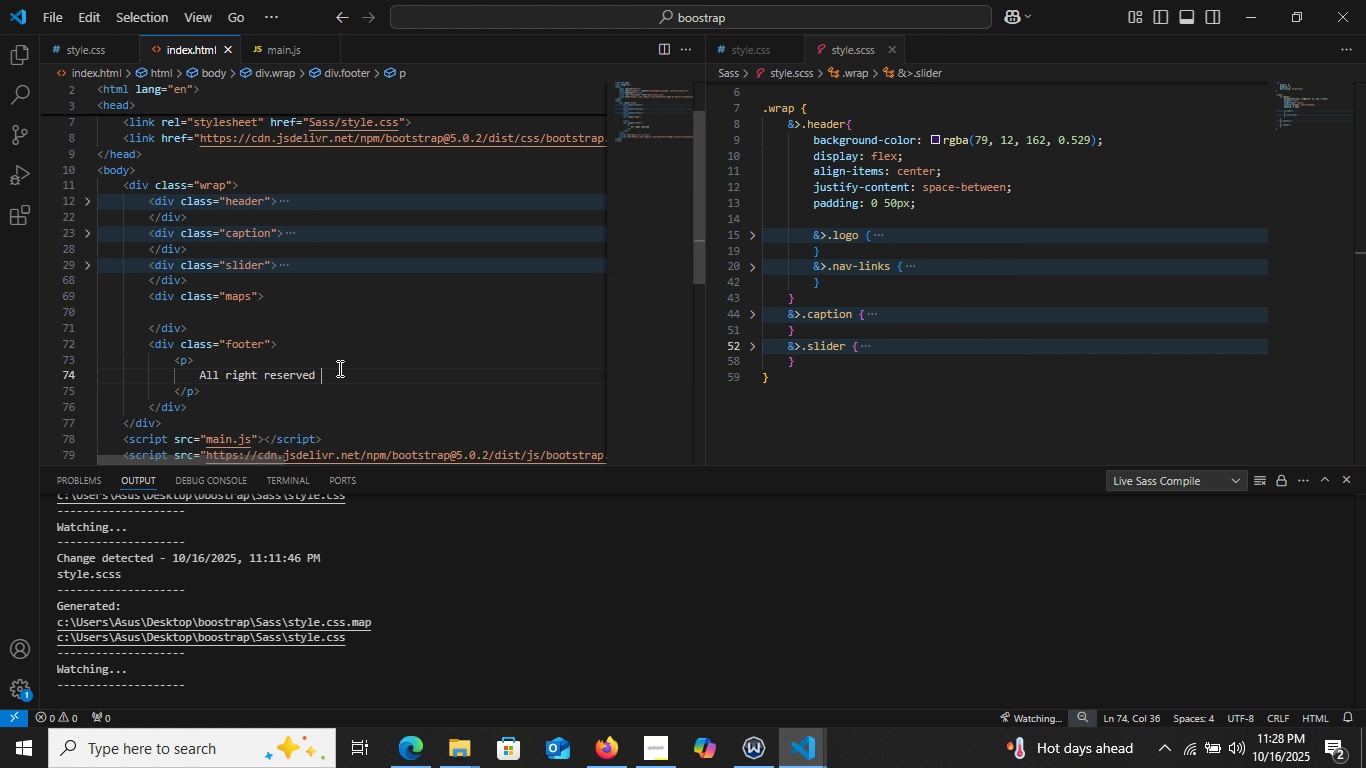 
type( san)
 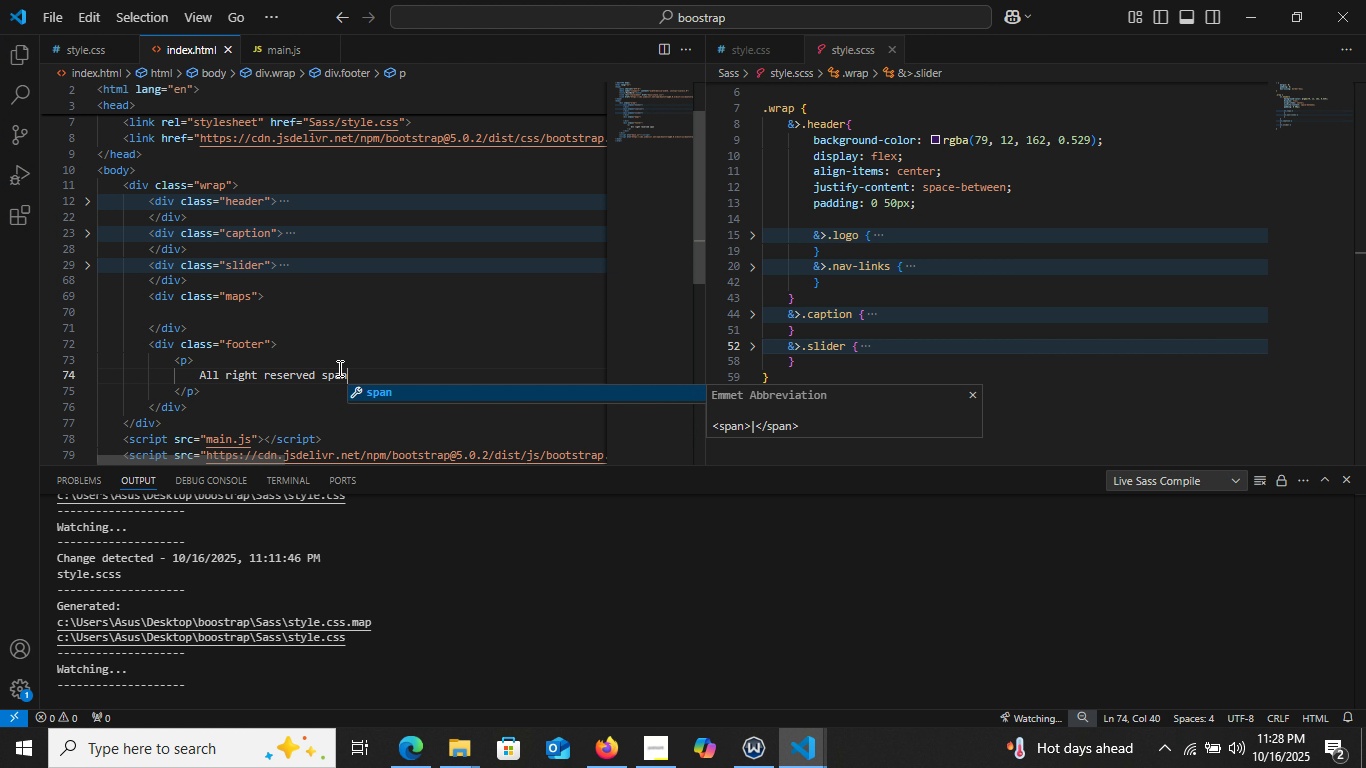 
hold_key(key=P, duration=0.31)
 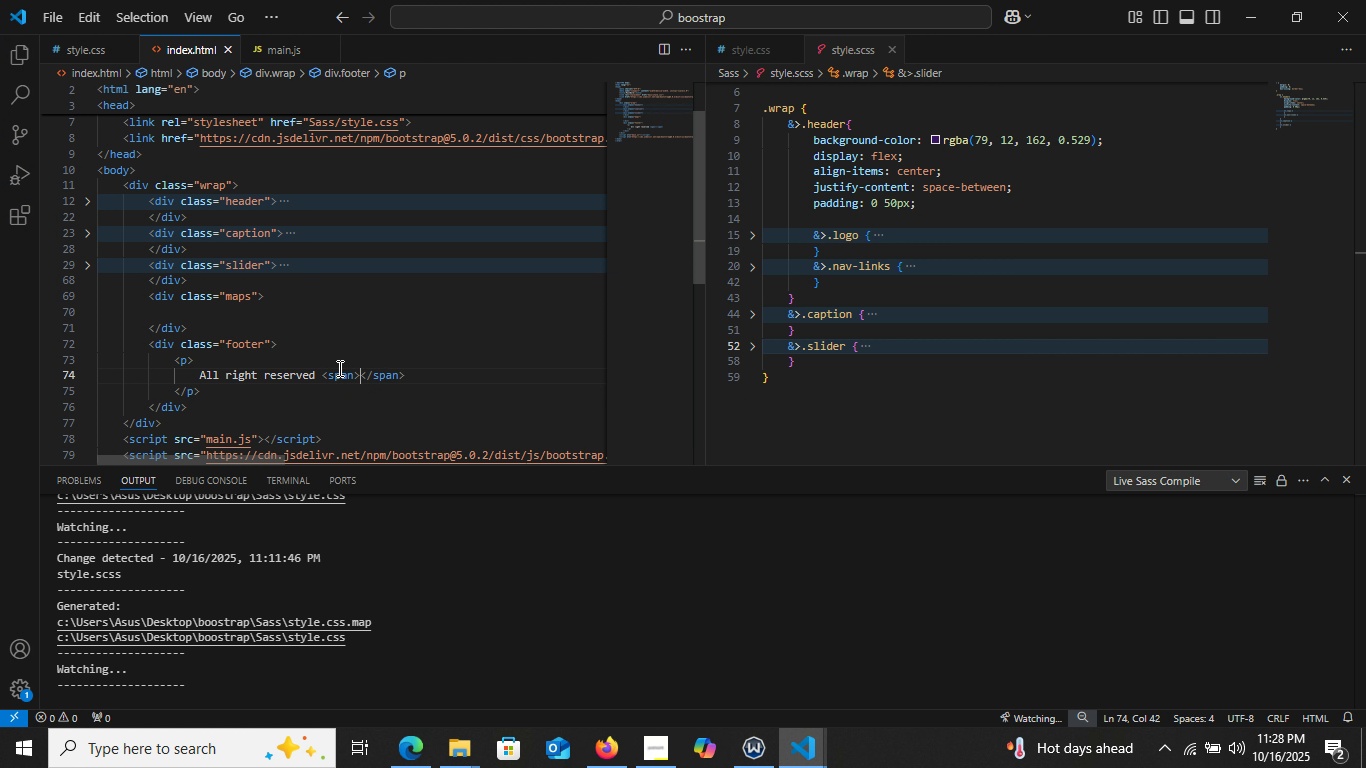 
key(Enter)
 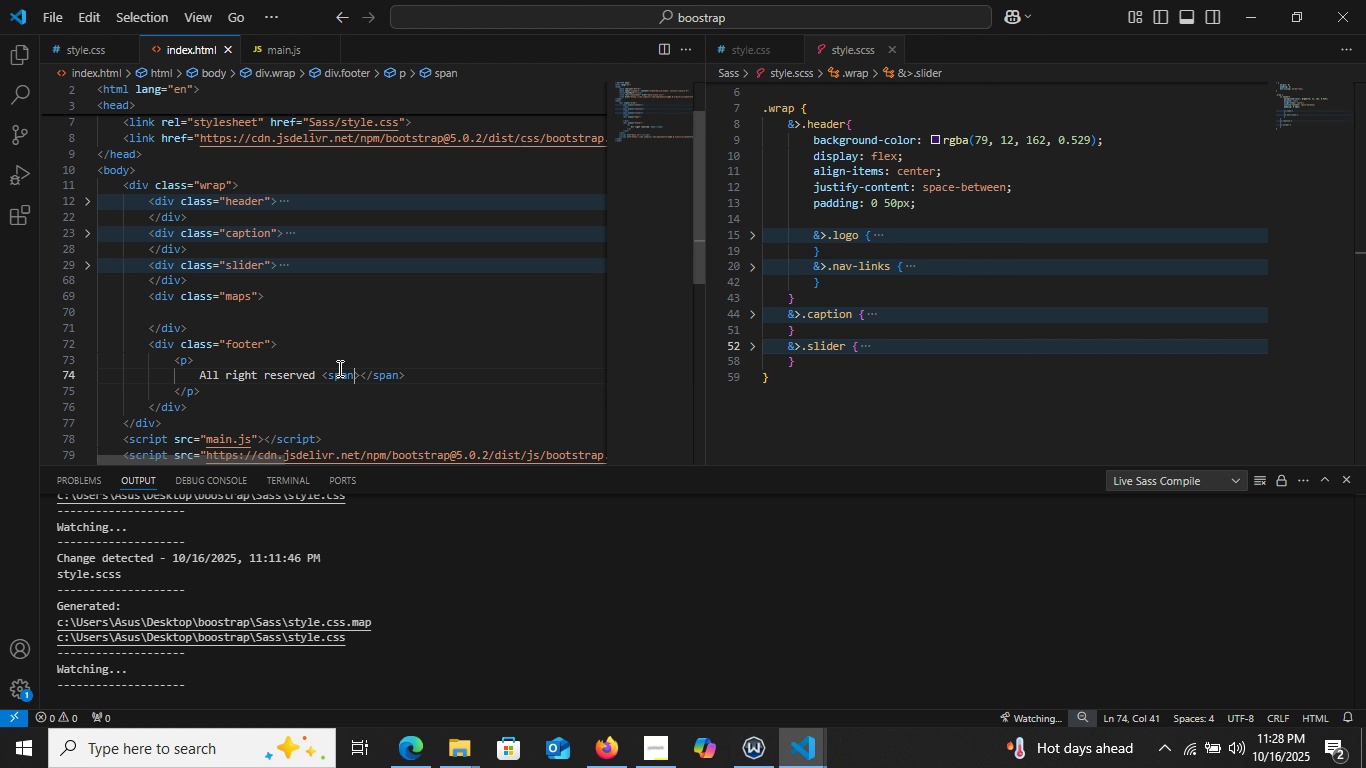 
key(ArrowLeft)
 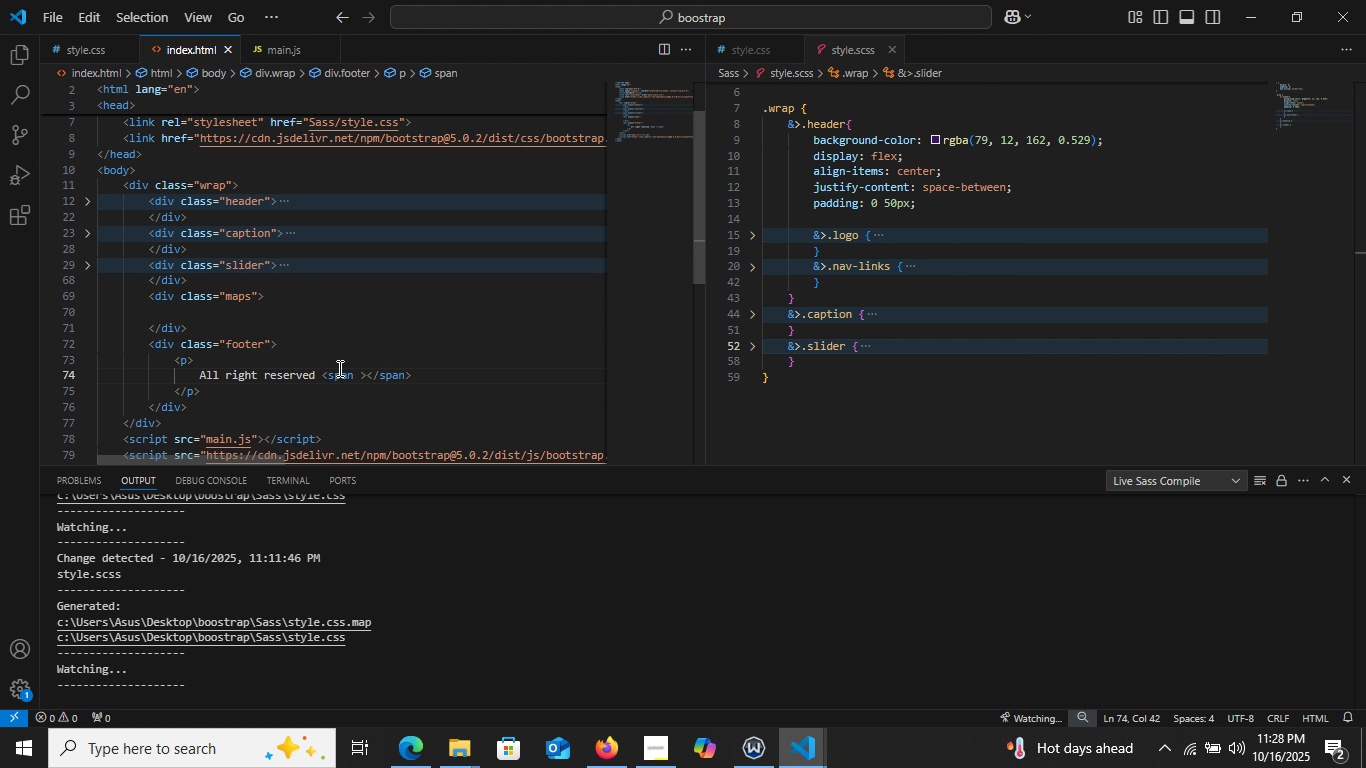 
type( iddate)
 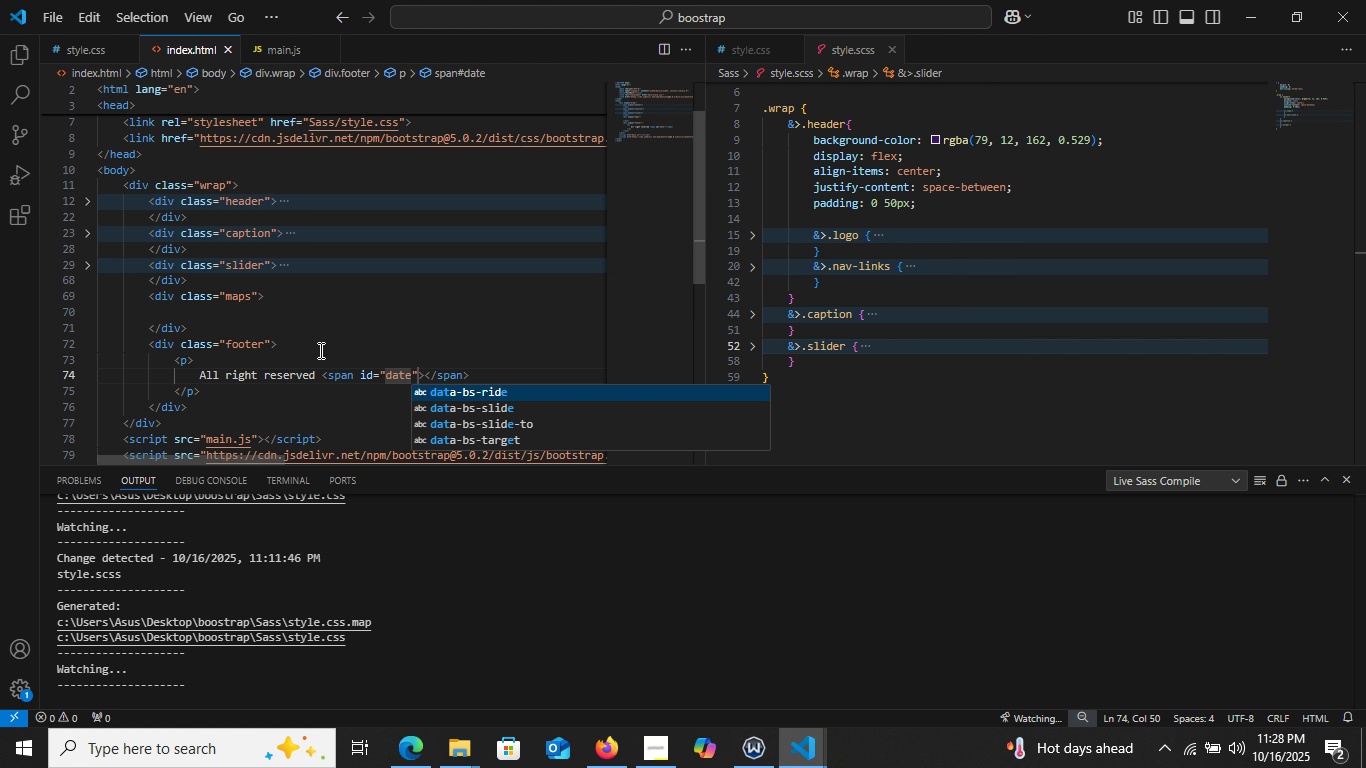 
hold_key(key=Enter, duration=7.63)
 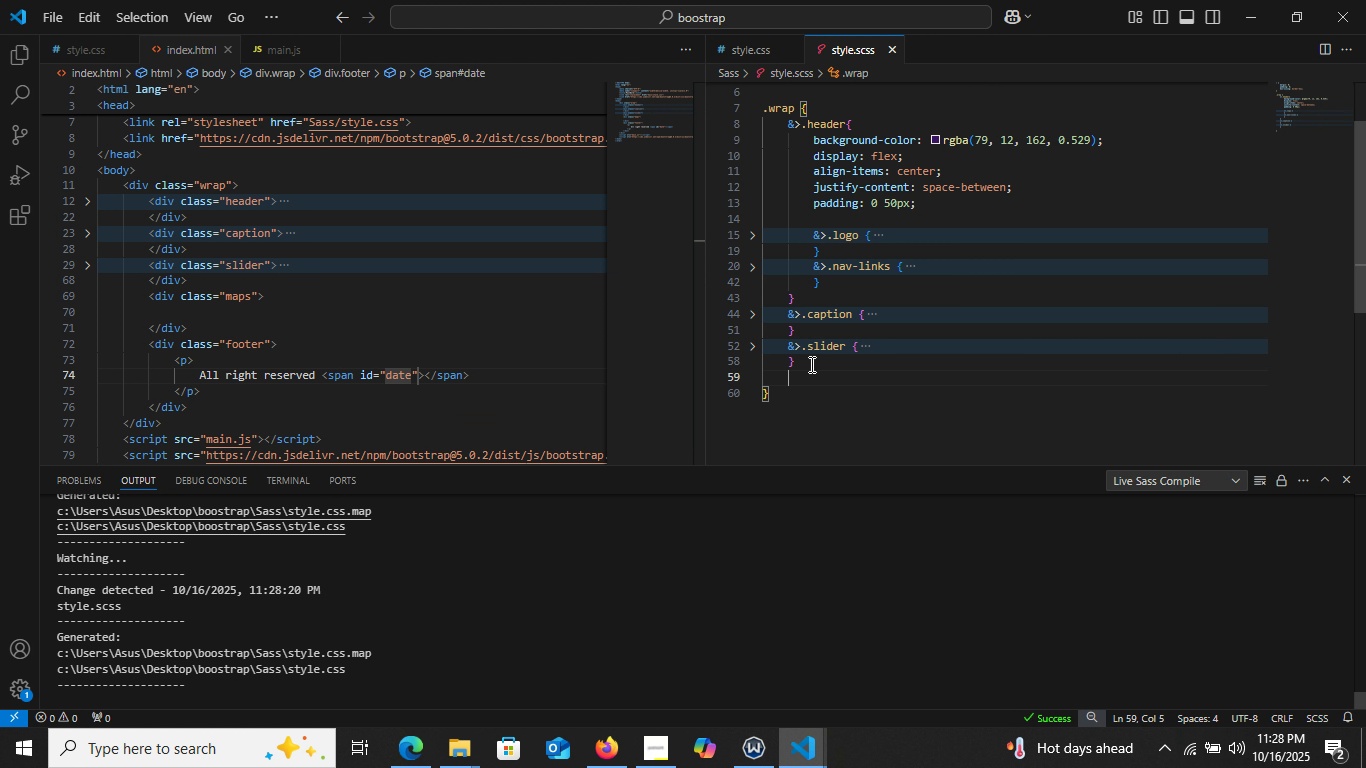 
left_click([813, 364])
 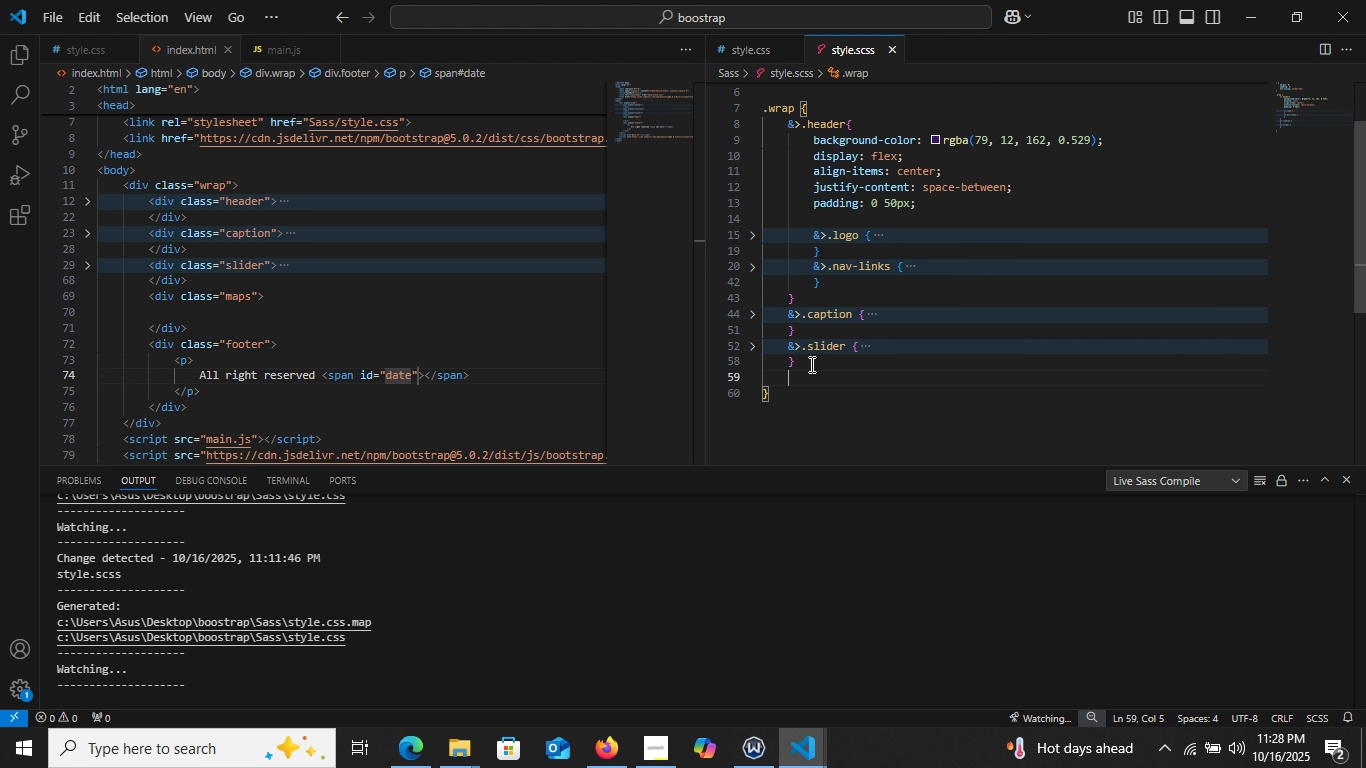 
hold_key(key=ShiftLeft, duration=1.32)
 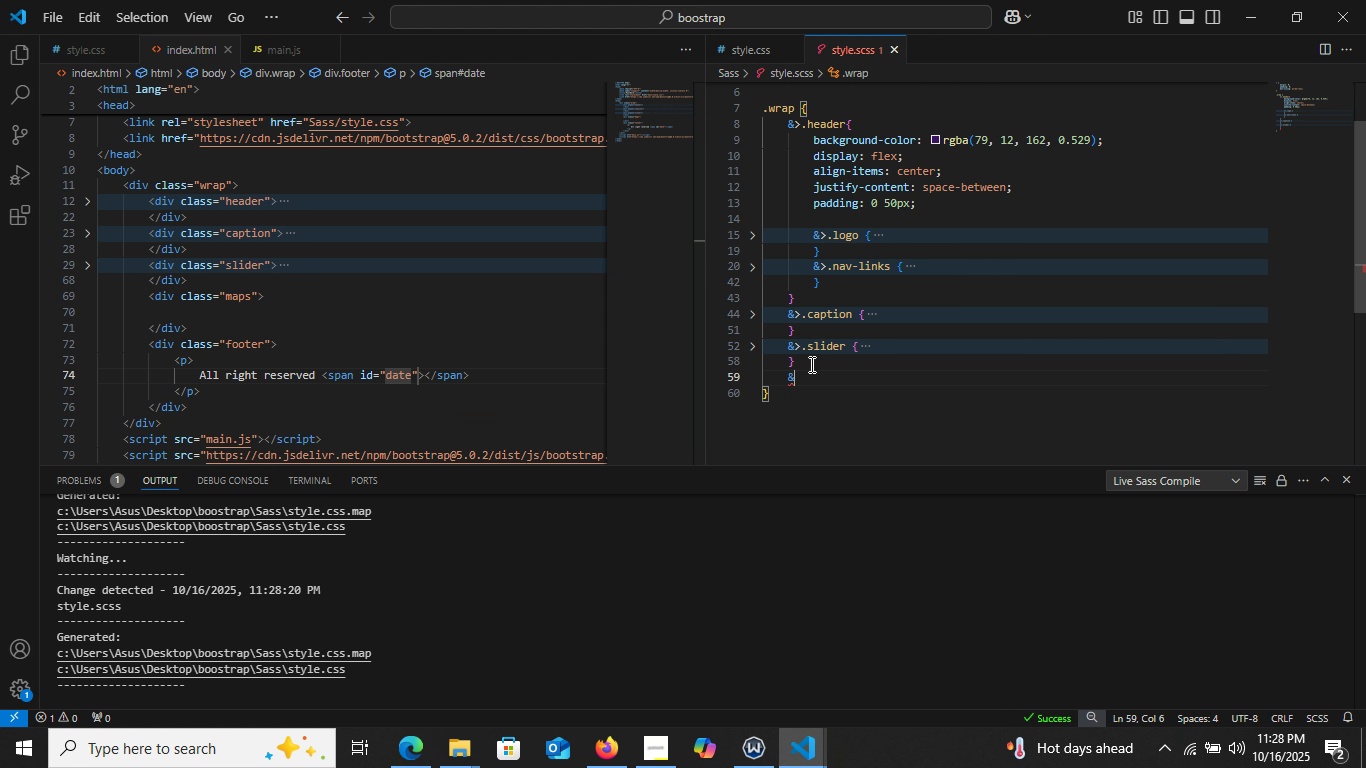 
type(&>.footer {)
 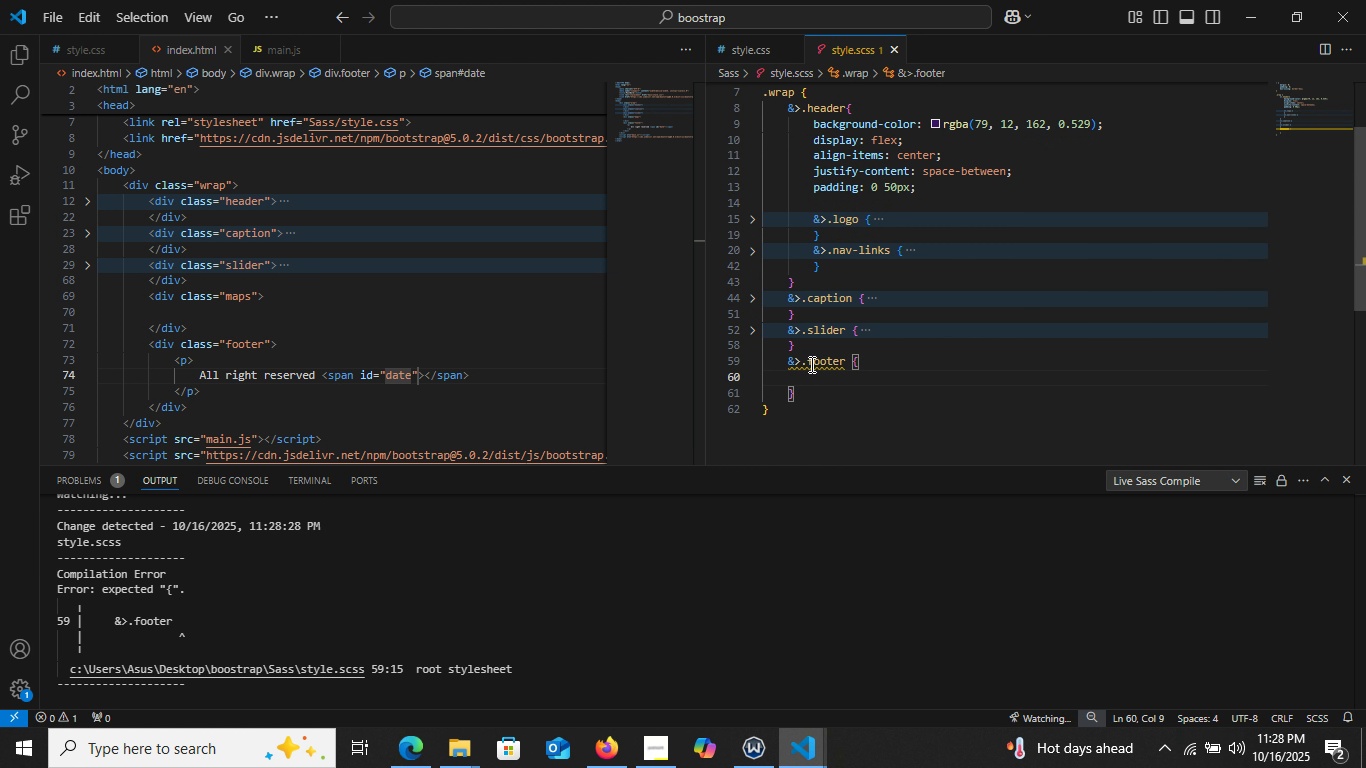 
key(Enter)
 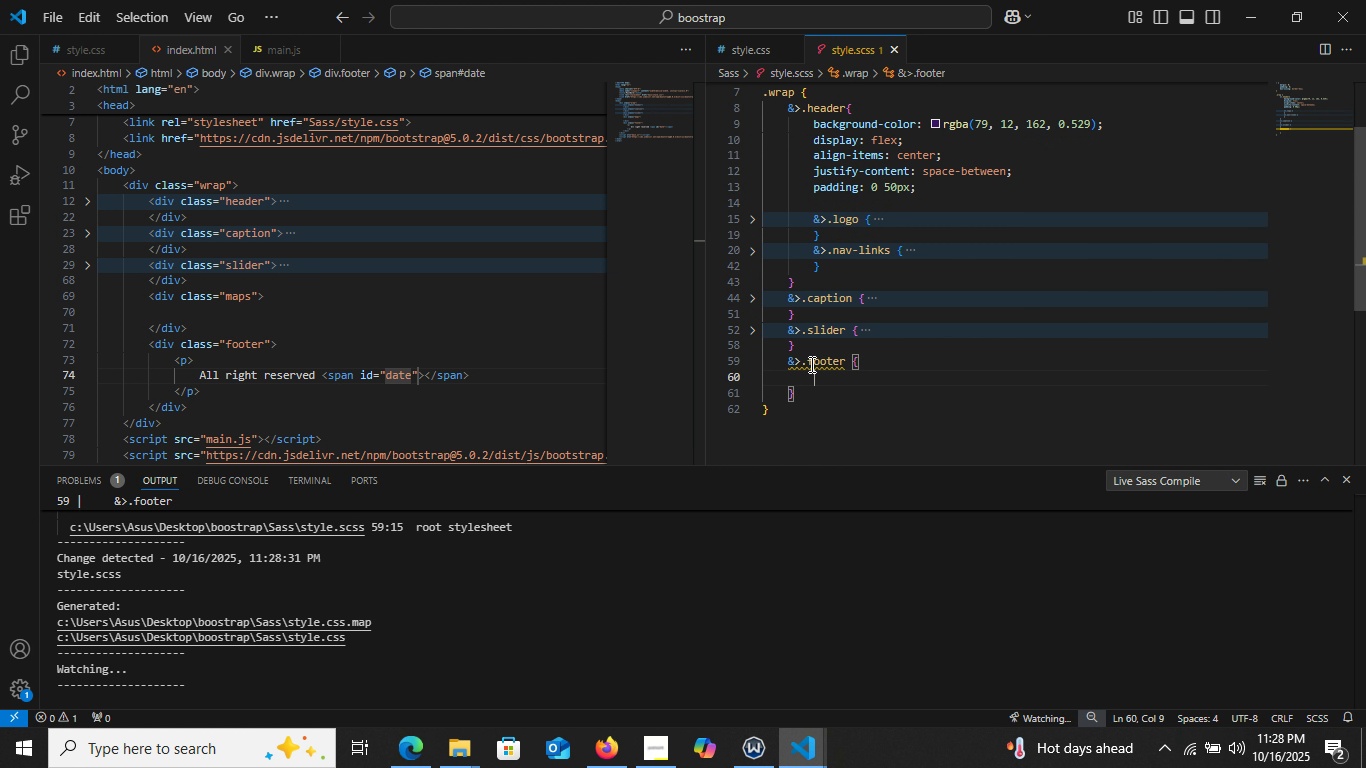 
type(he)
 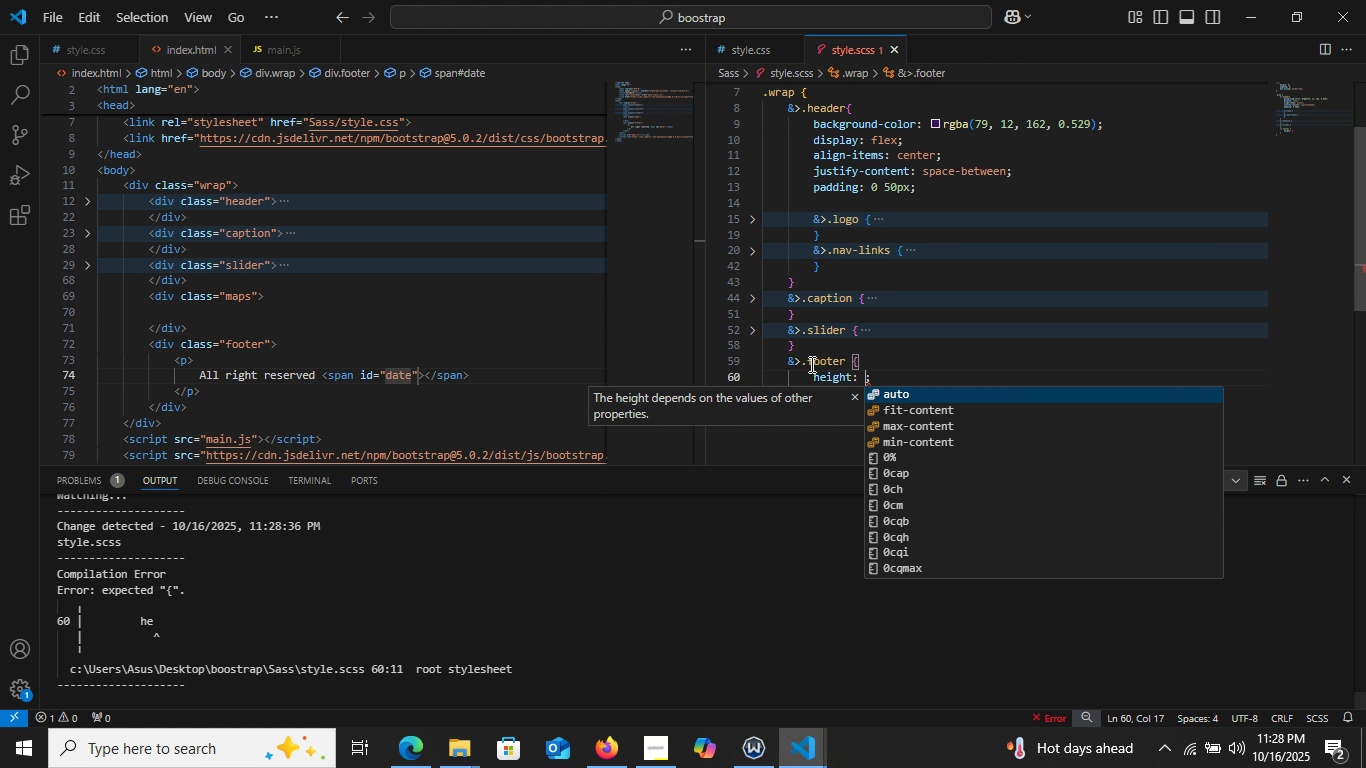 
key(Enter)
 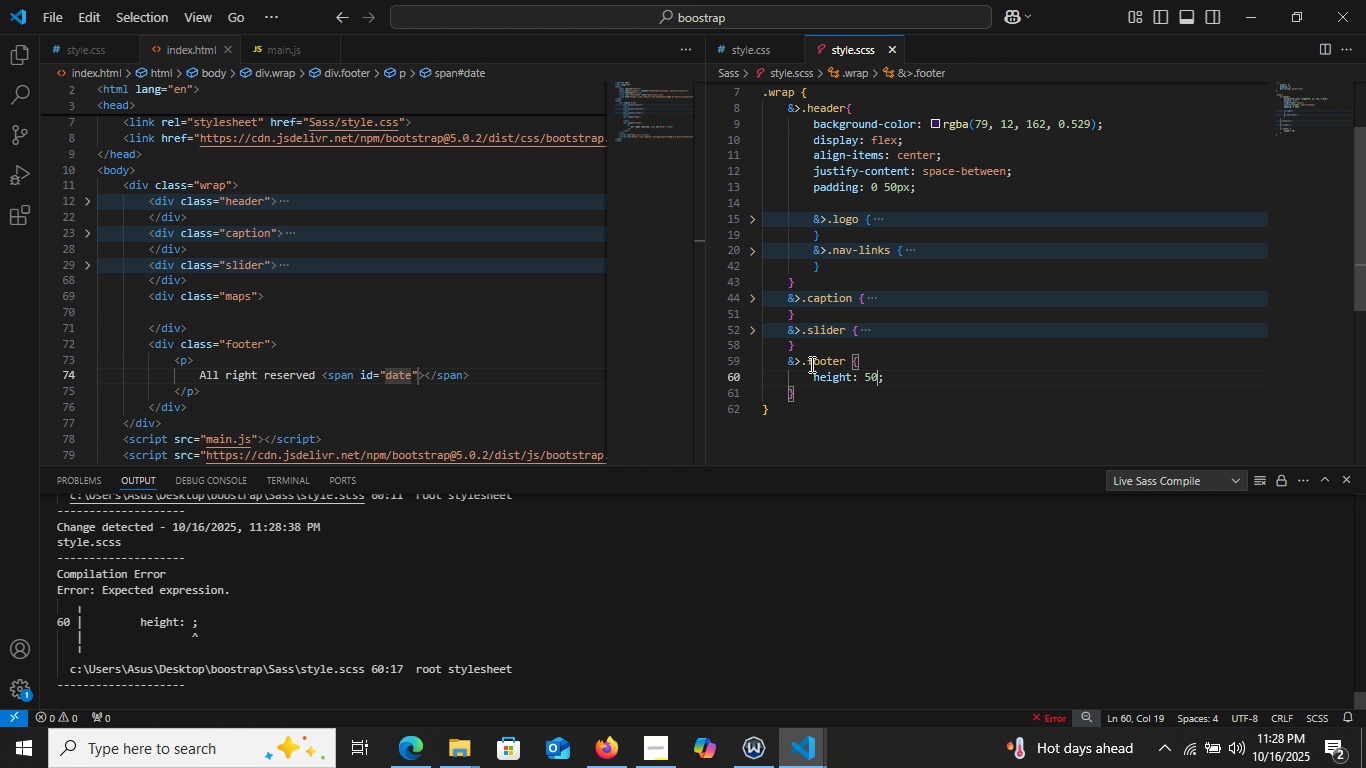 
type(50px)
 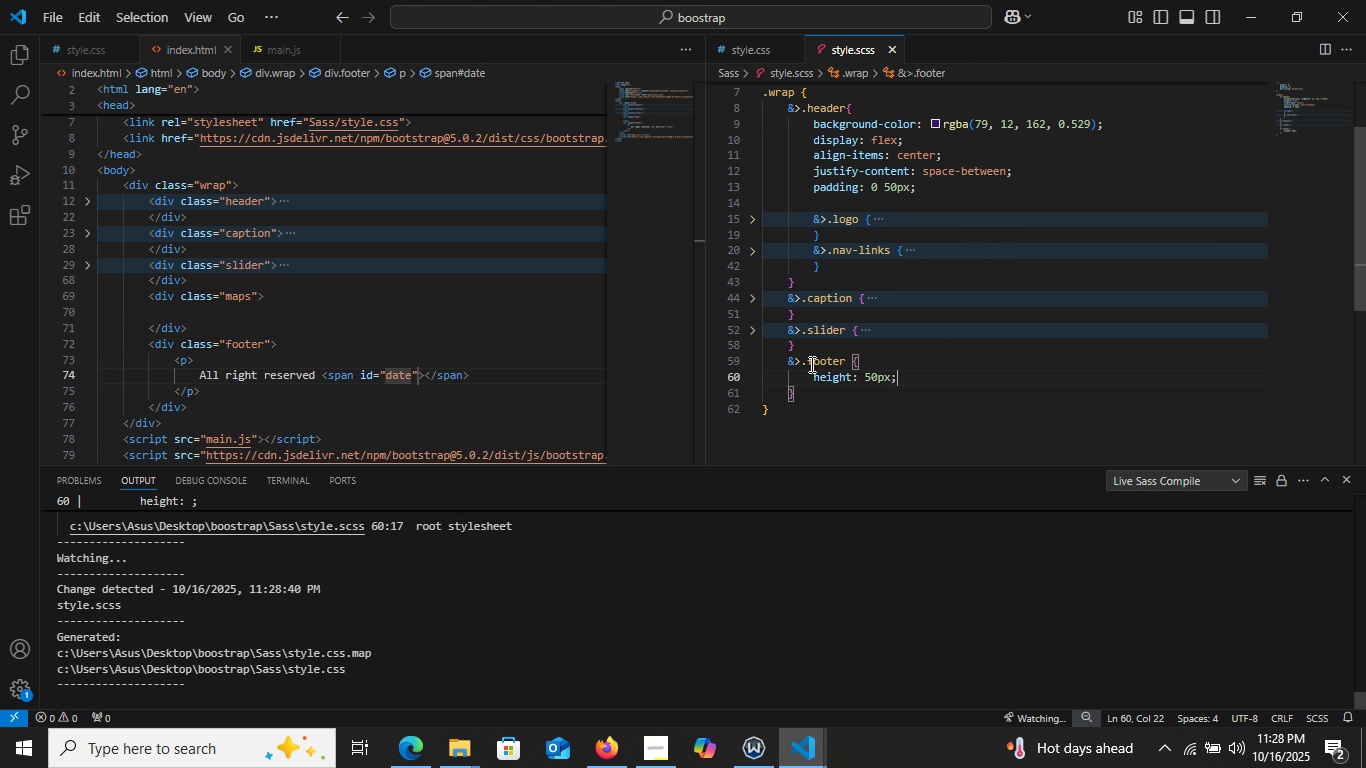 
key(ArrowRight)
 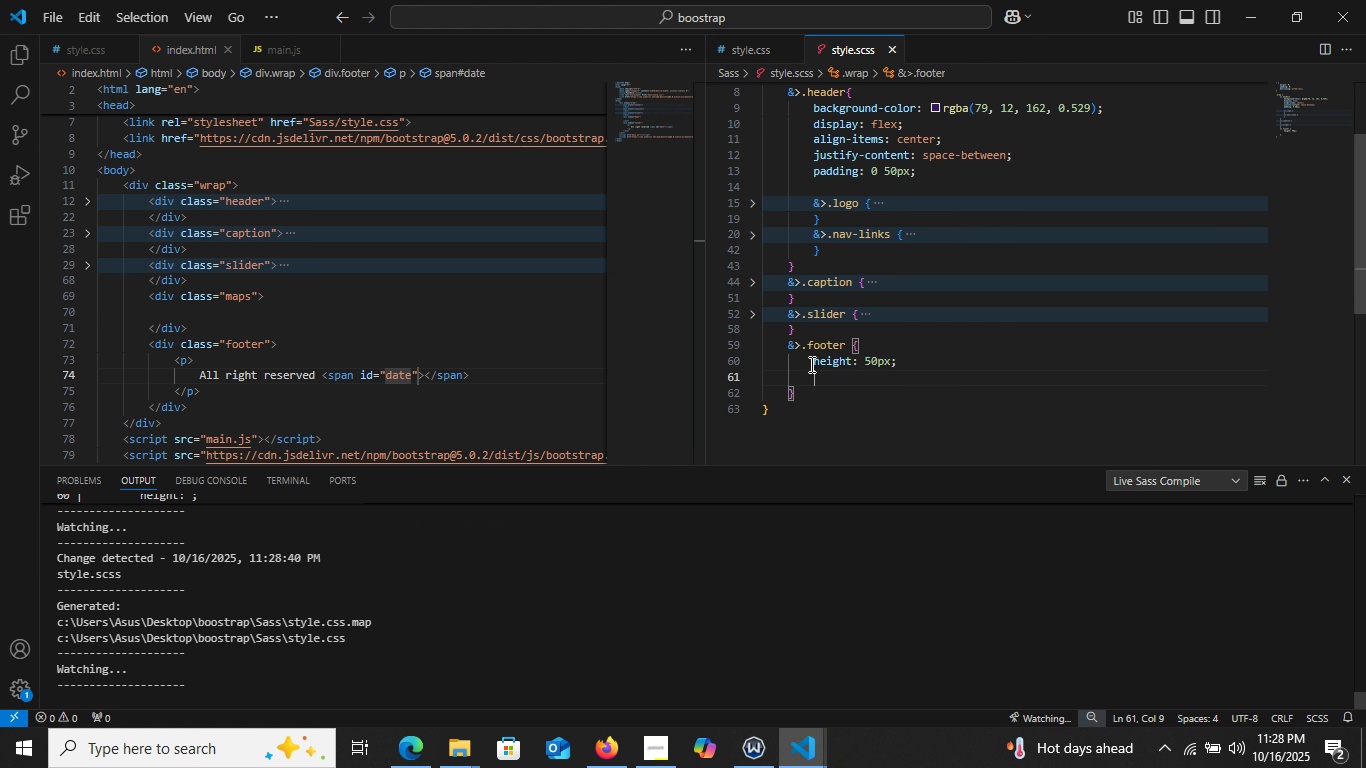 
key(Enter)
 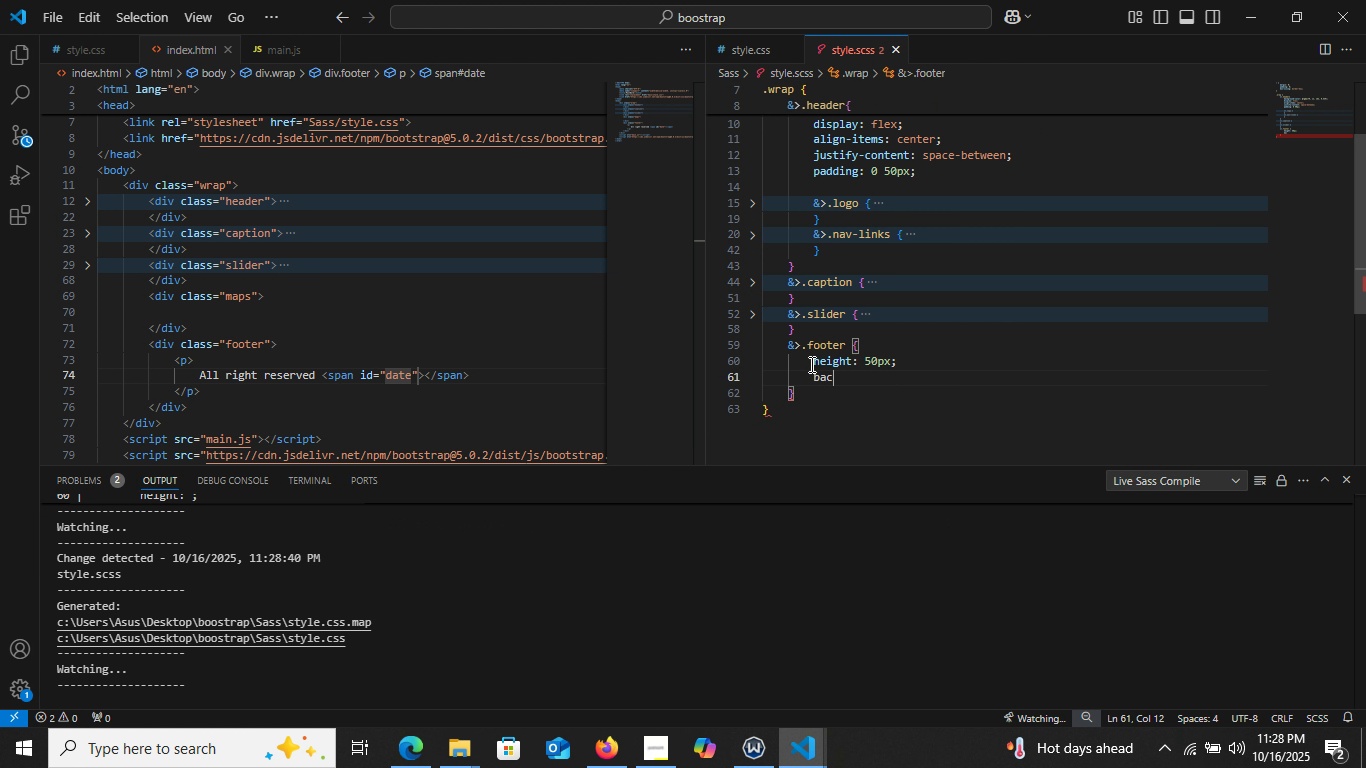 
type(bac)
 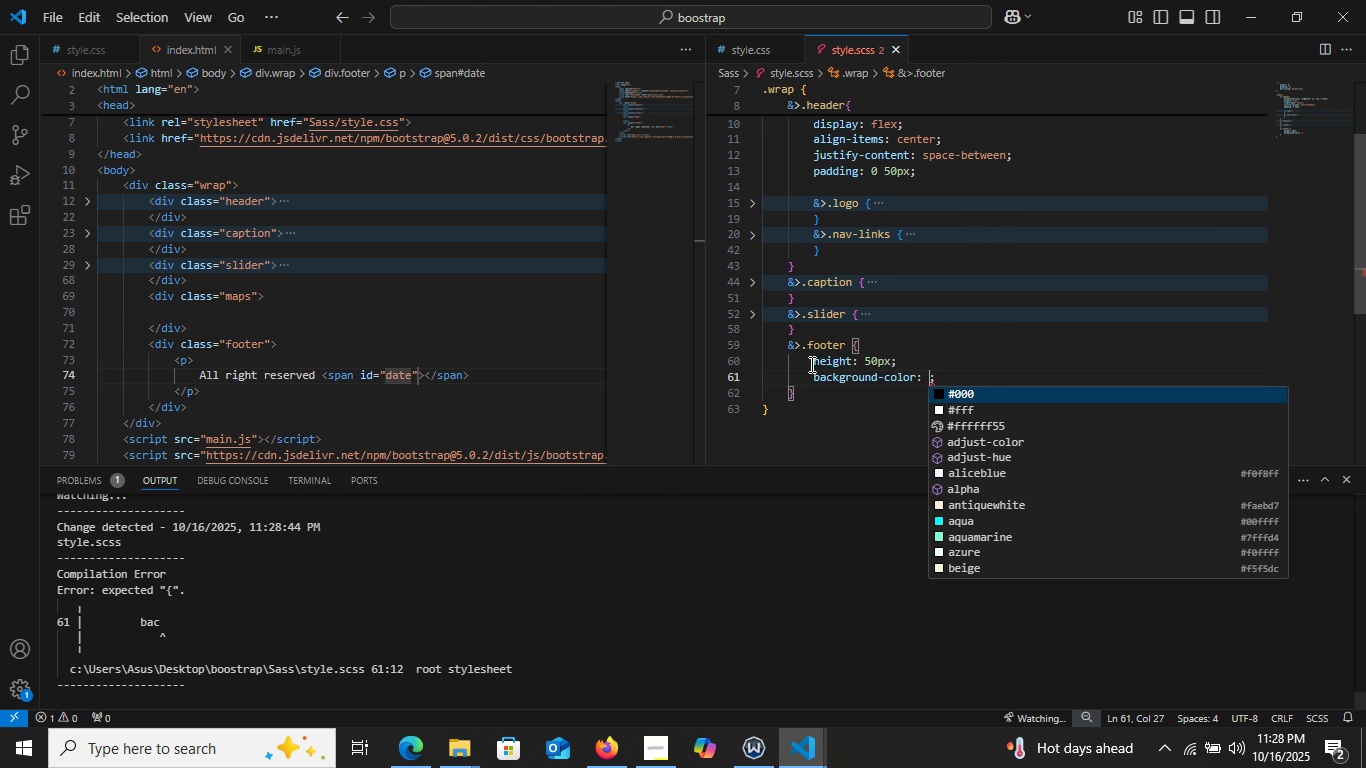 
key(Enter)
 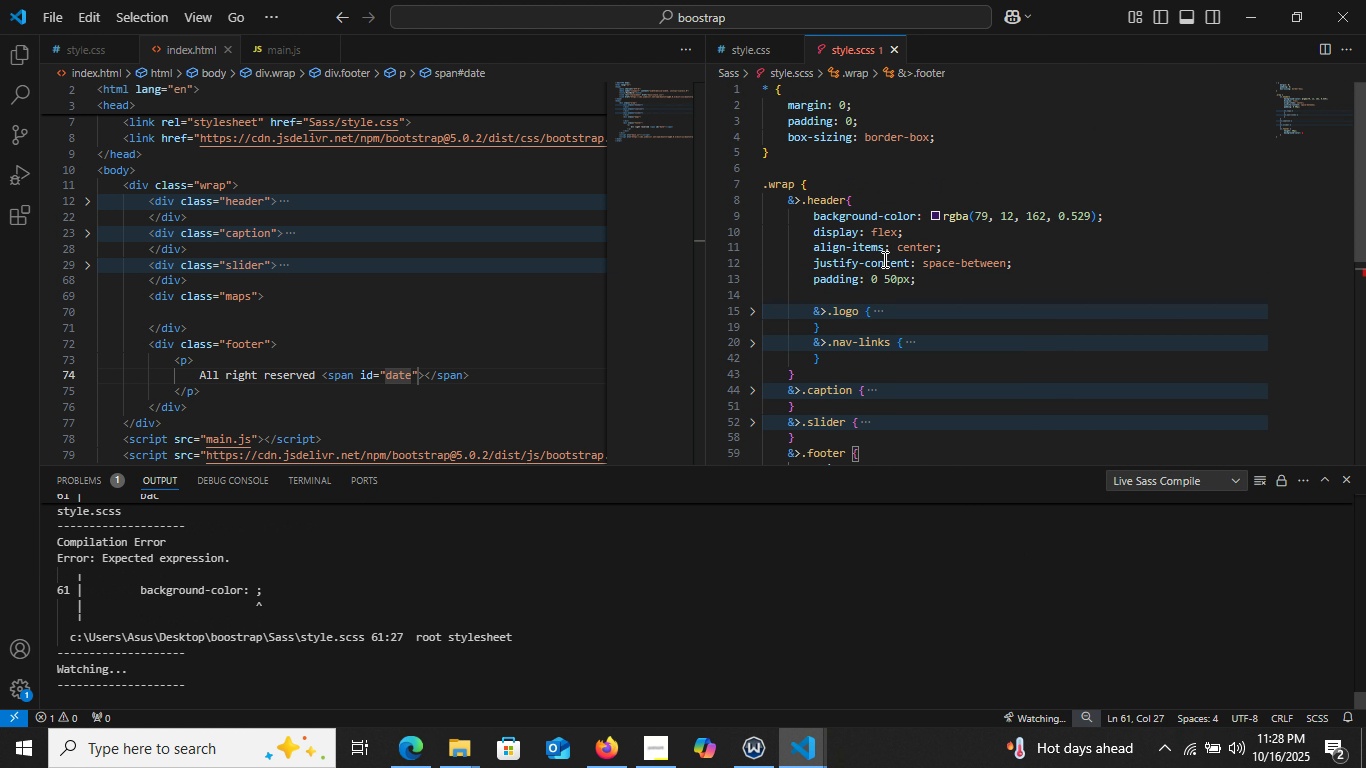 
scroll: coordinate [883, 256], scroll_direction: up, amount: 7.0
 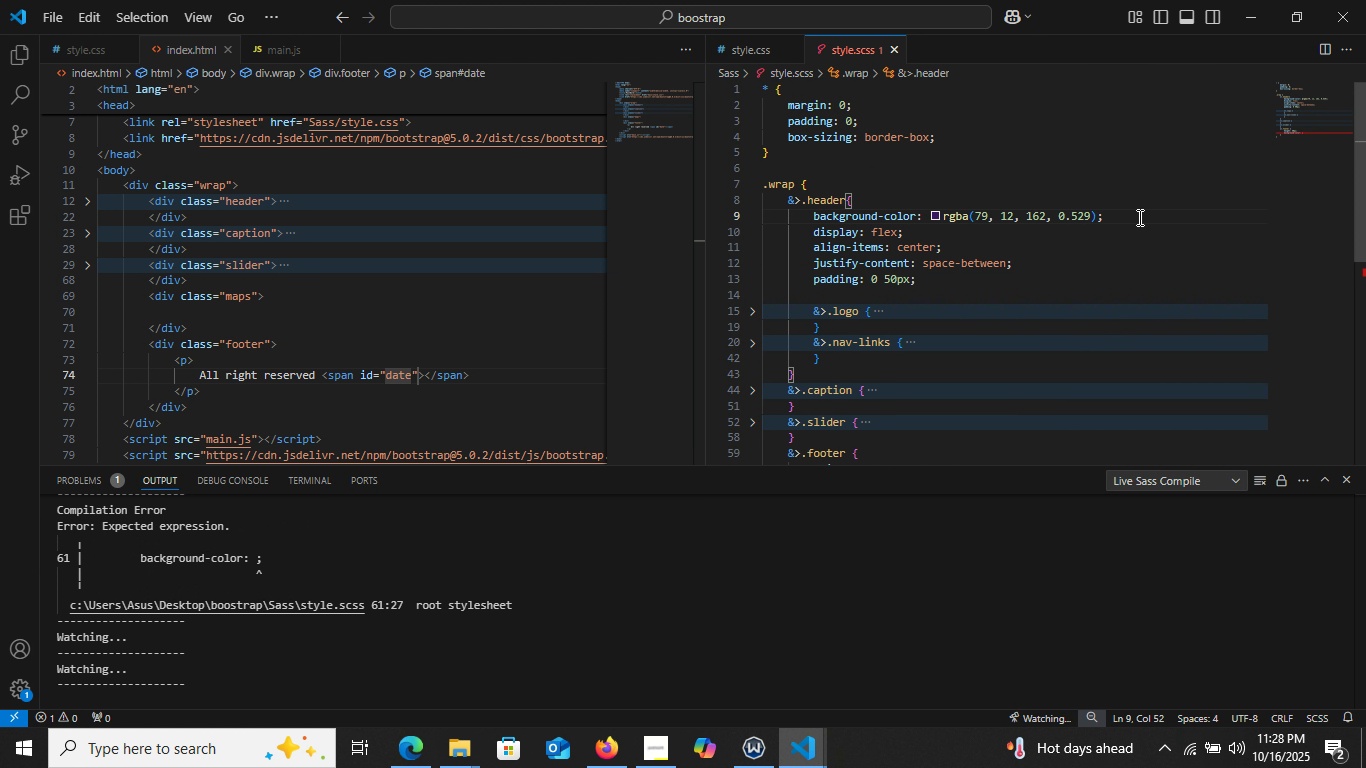 
key(Control+C)
 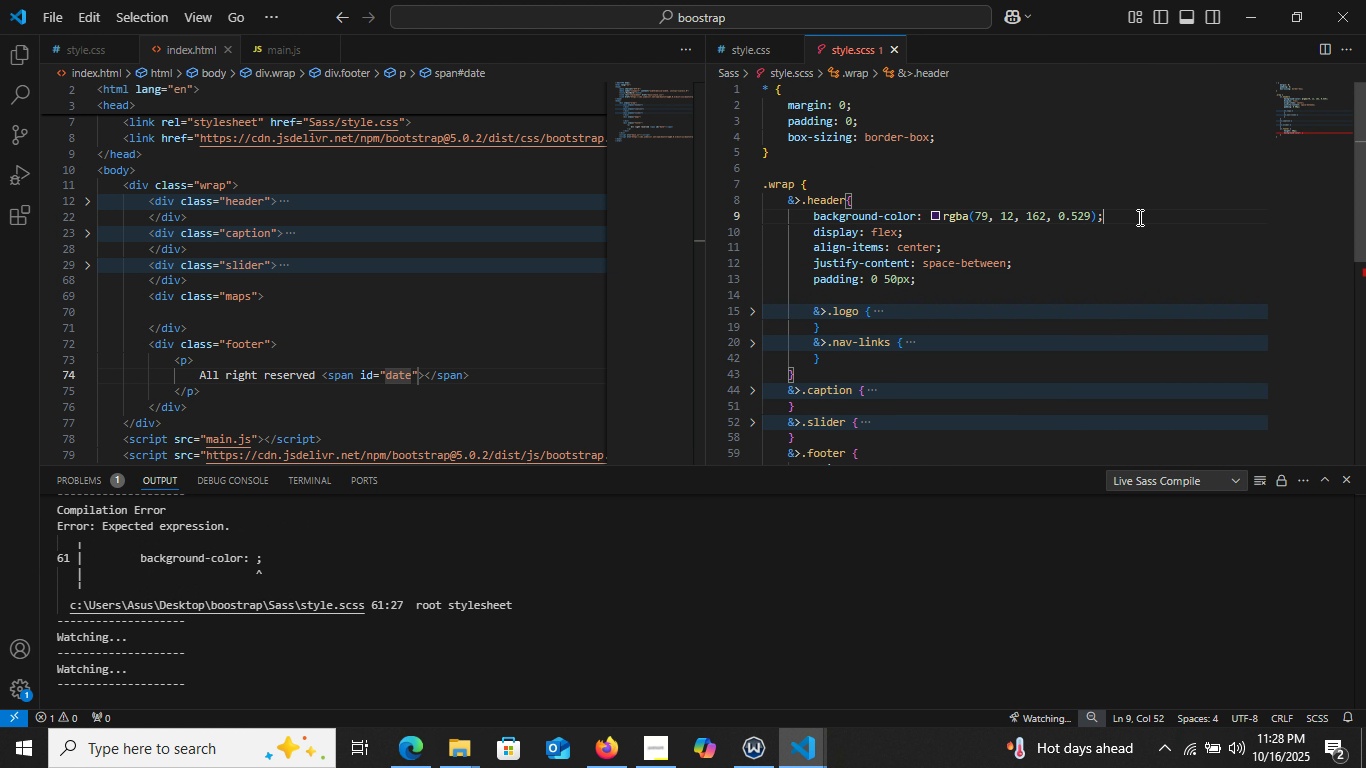 
key(Control+C)
 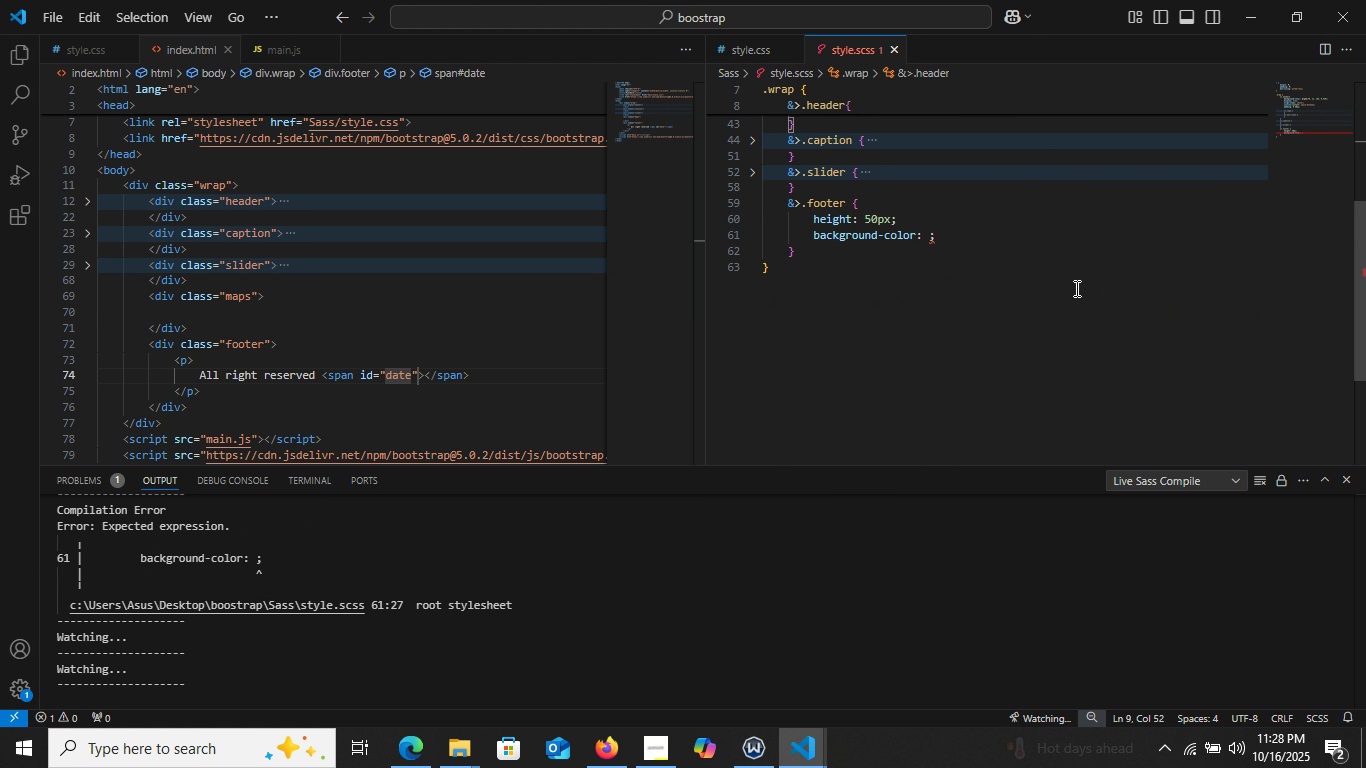 
scroll: coordinate [1123, 285], scroll_direction: down, amount: 5.0
 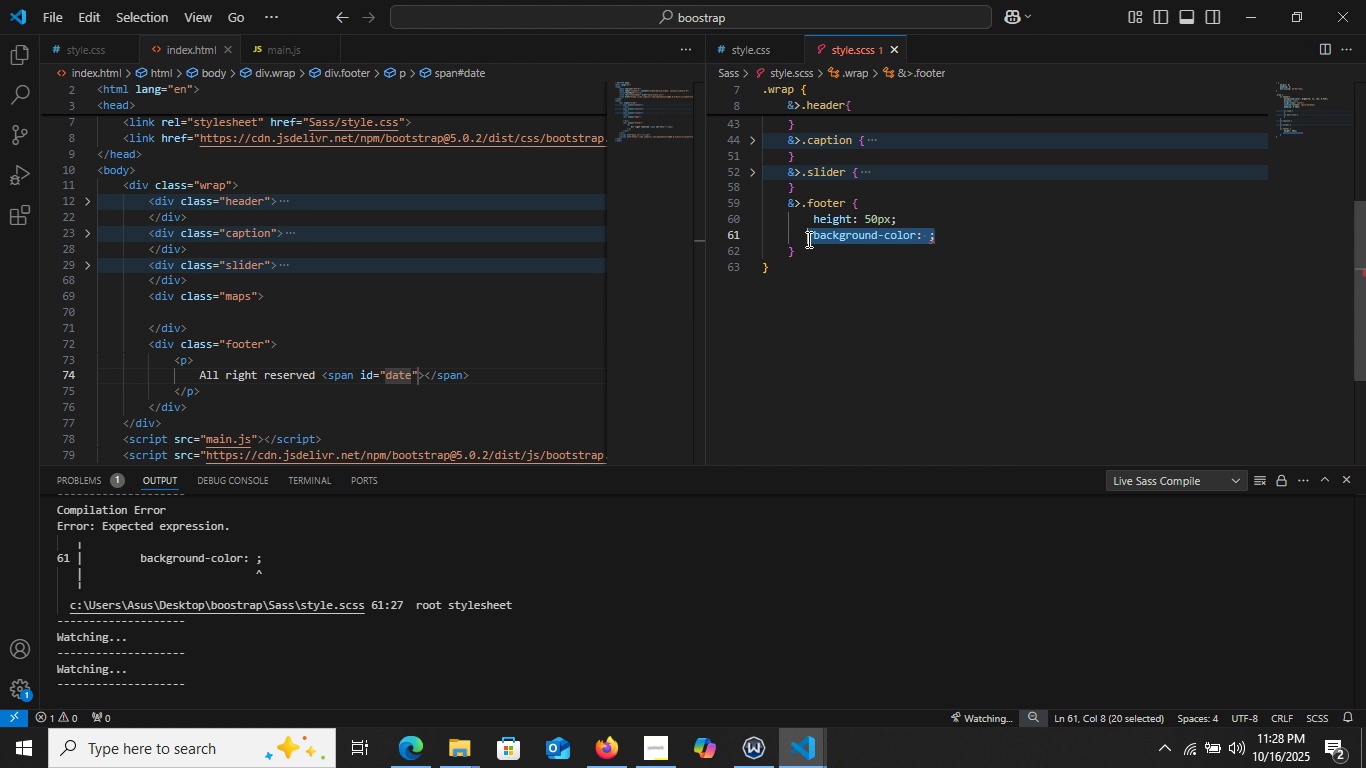 
key(Control+V)
 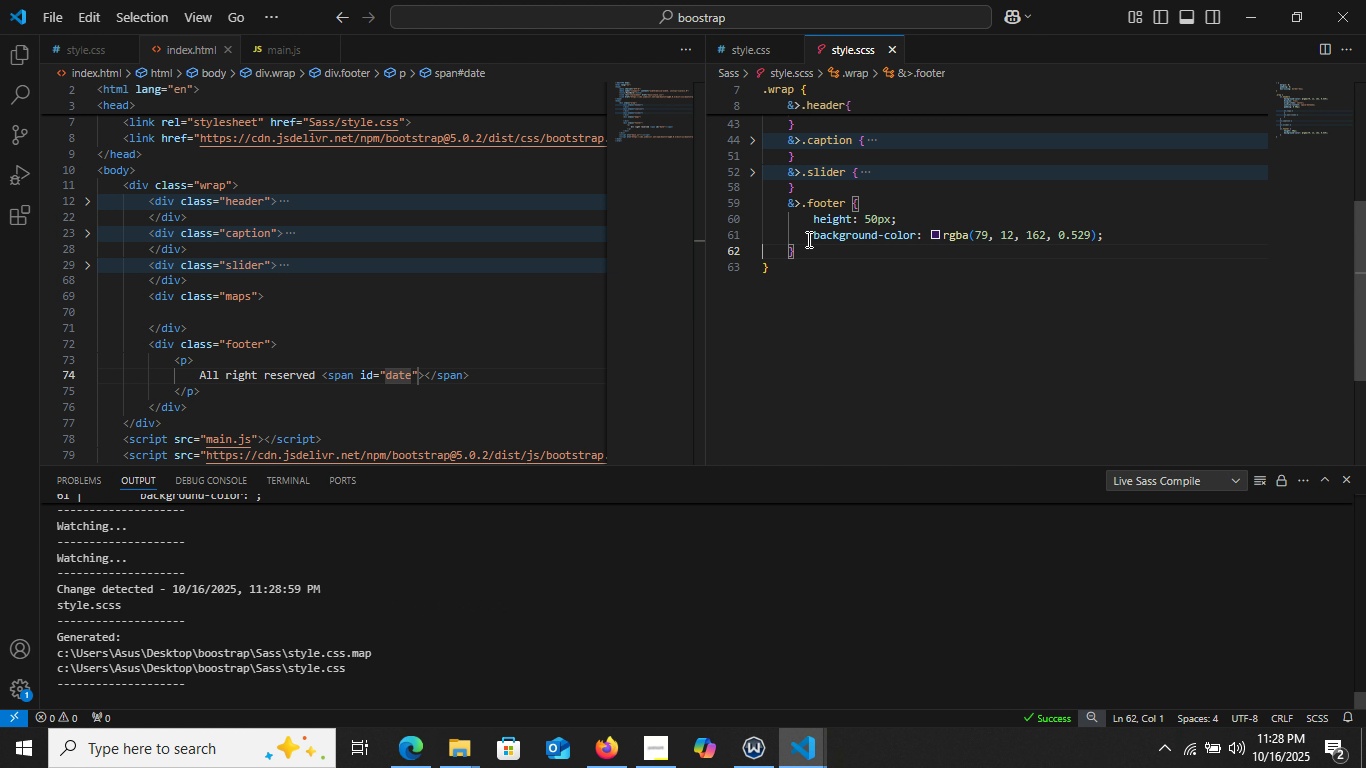 
key(Control+X)
 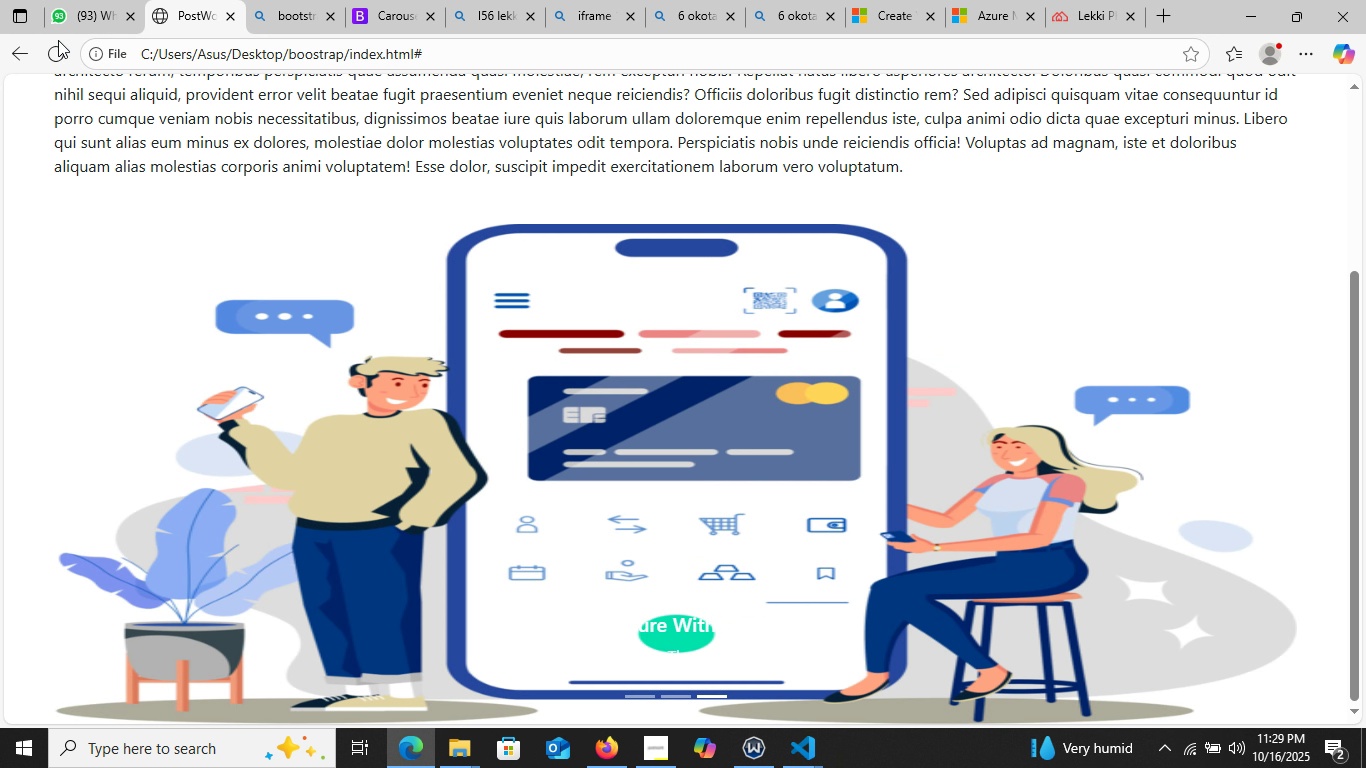 
wait(5.44)
 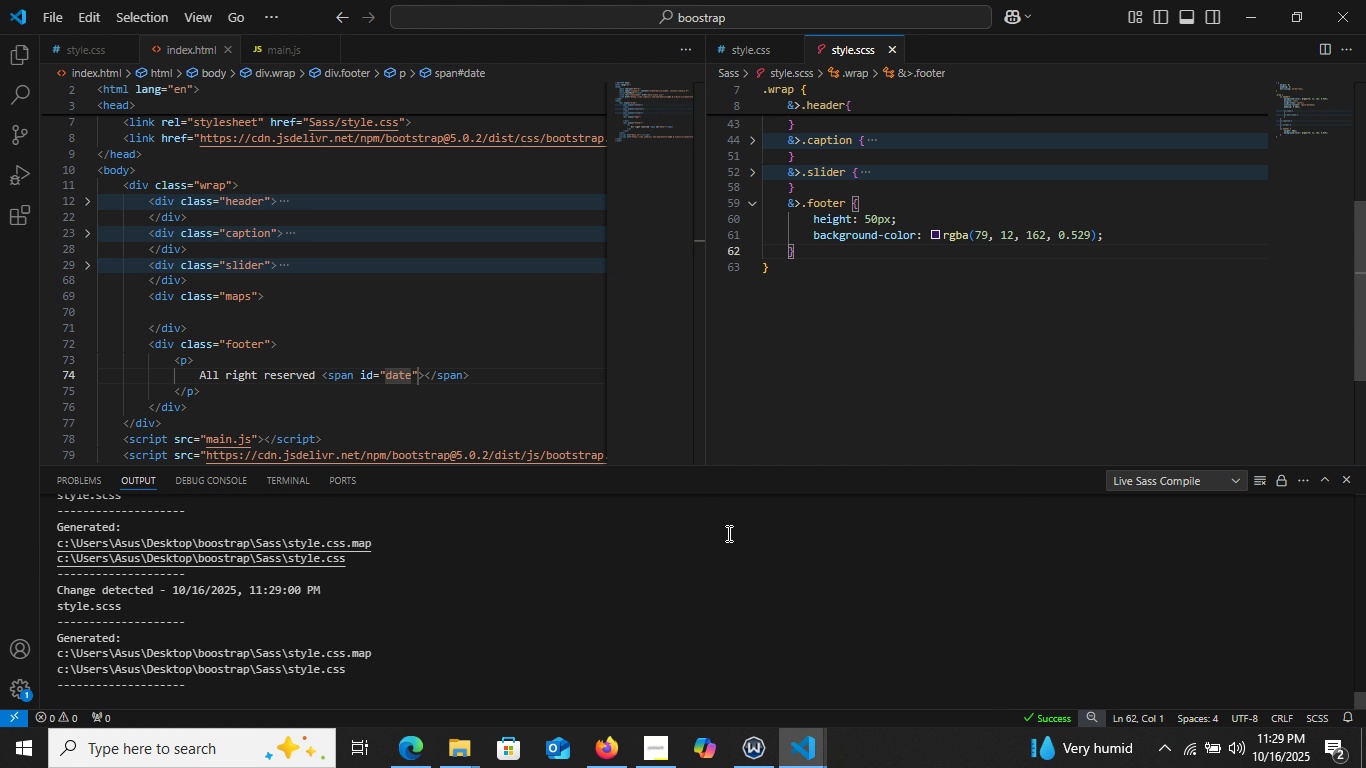 
left_click([51, 63])
 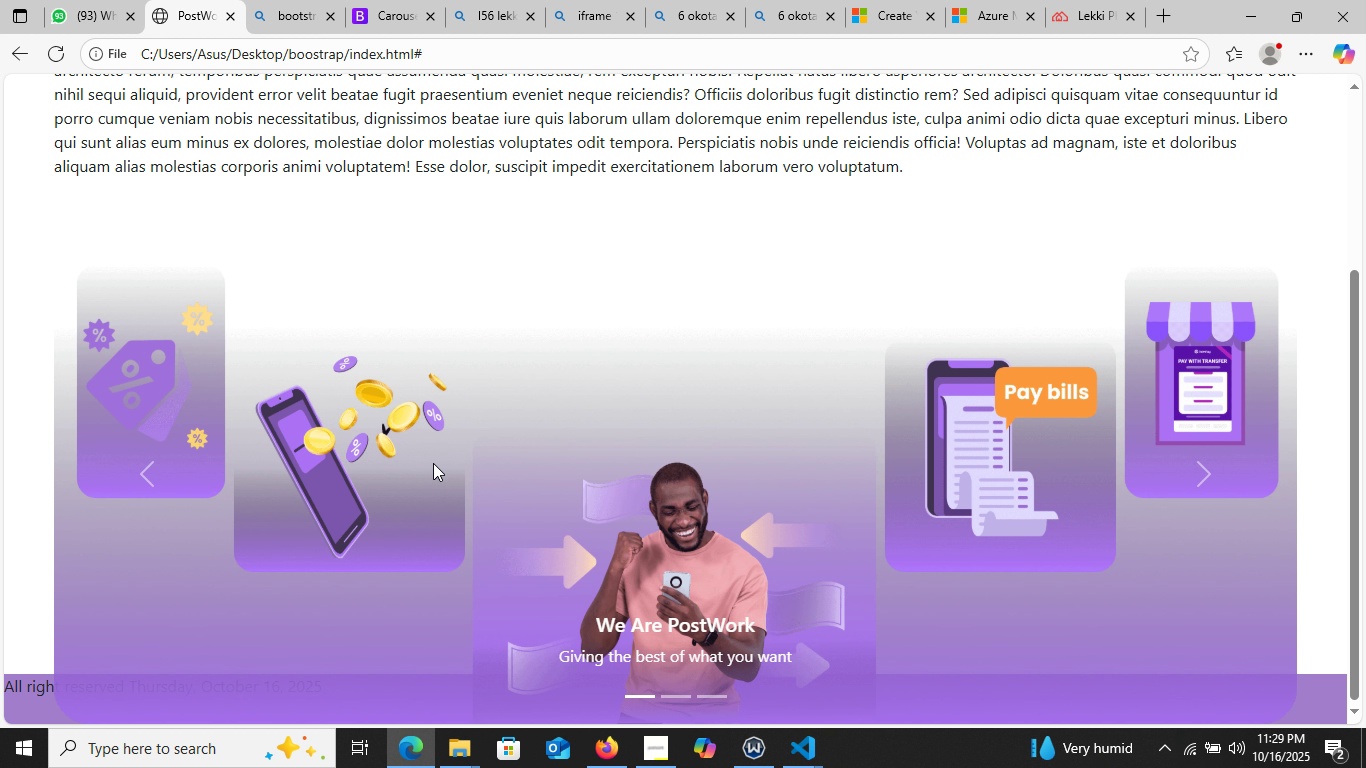 
scroll: coordinate [562, 484], scroll_direction: down, amount: 45.0
 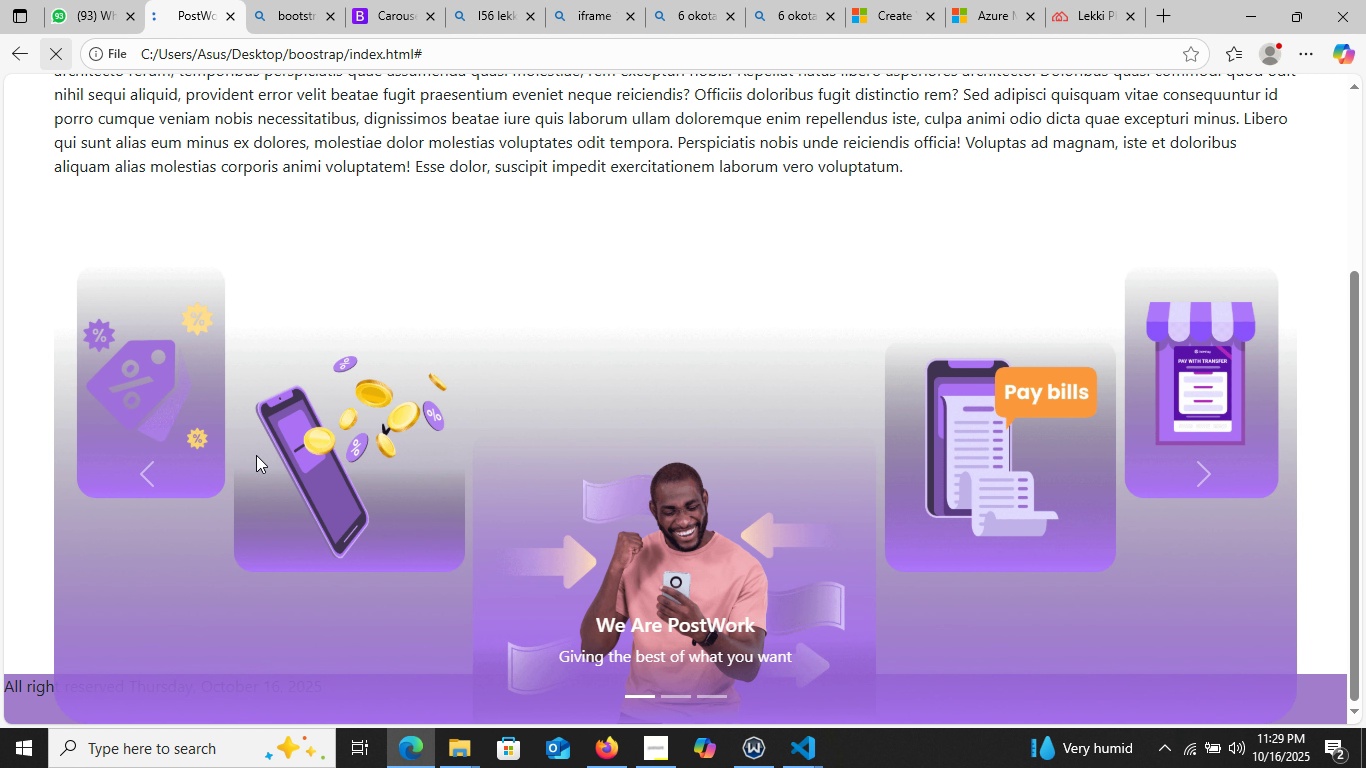 
left_click([55, 49])
 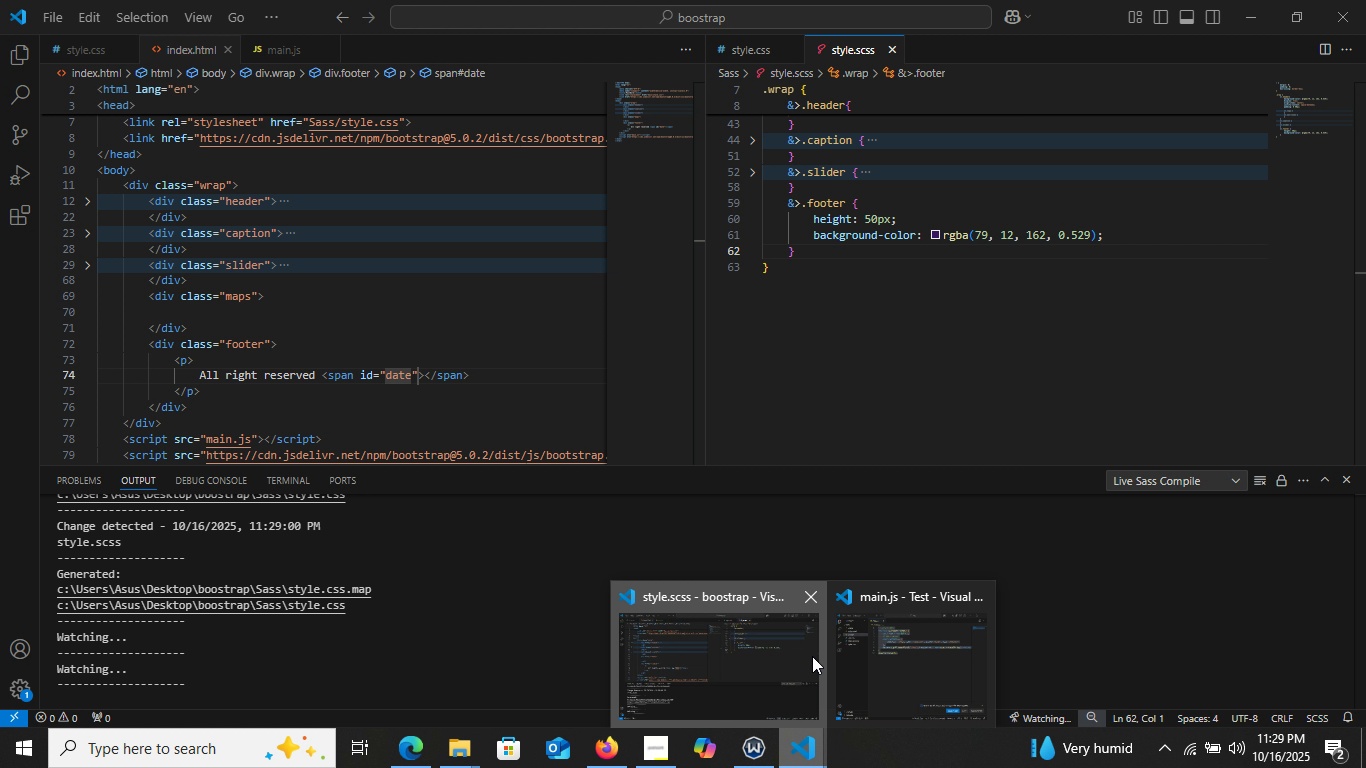 
left_click([812, 656])
 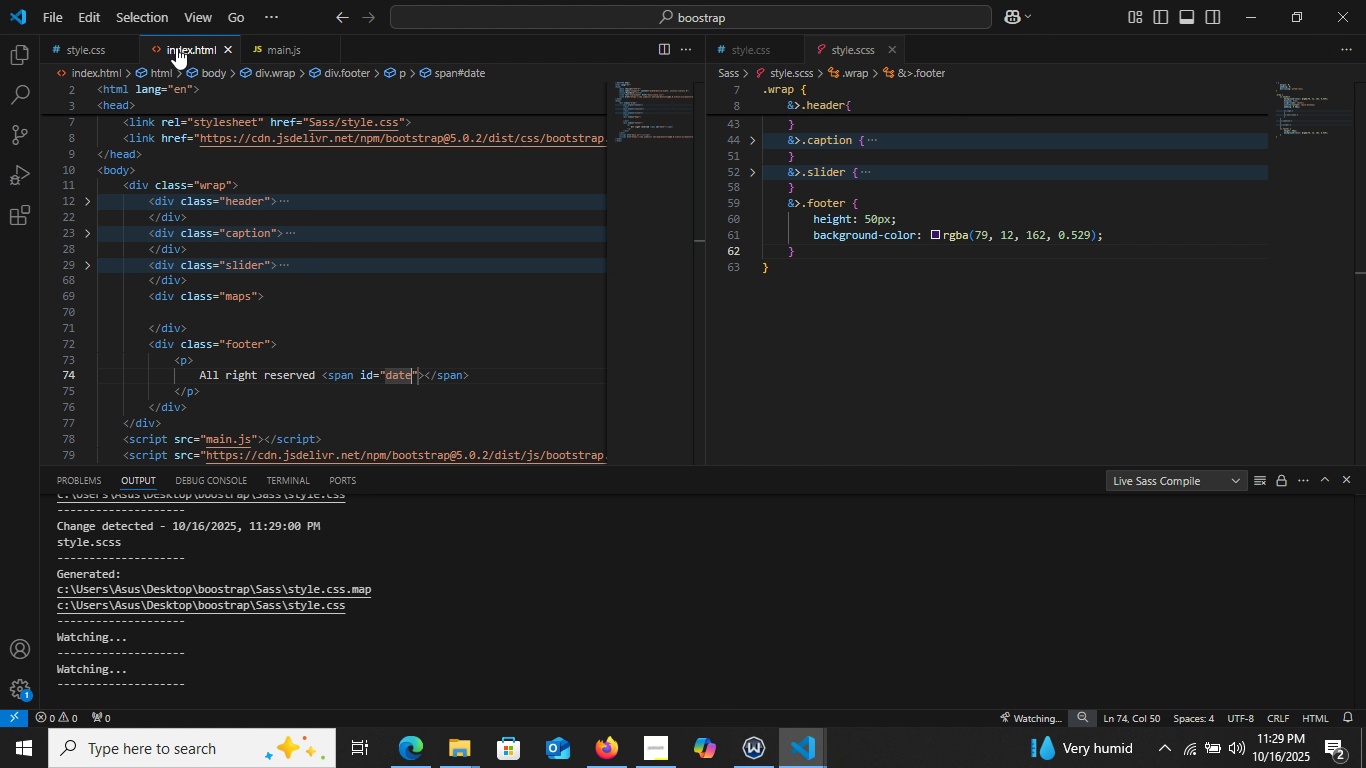 
left_click([176, 47])
 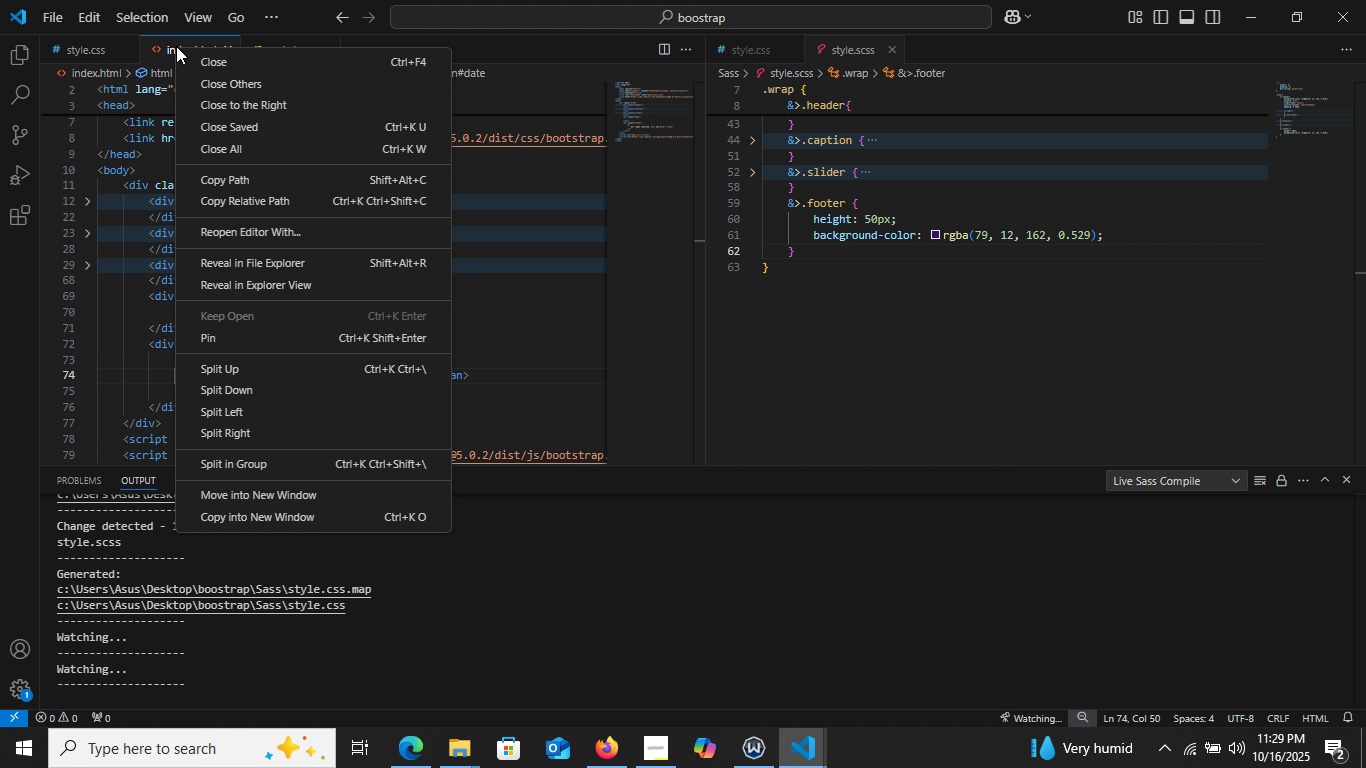 
left_click_drag(start_coordinate=[176, 47], to_coordinate=[225, 265])
 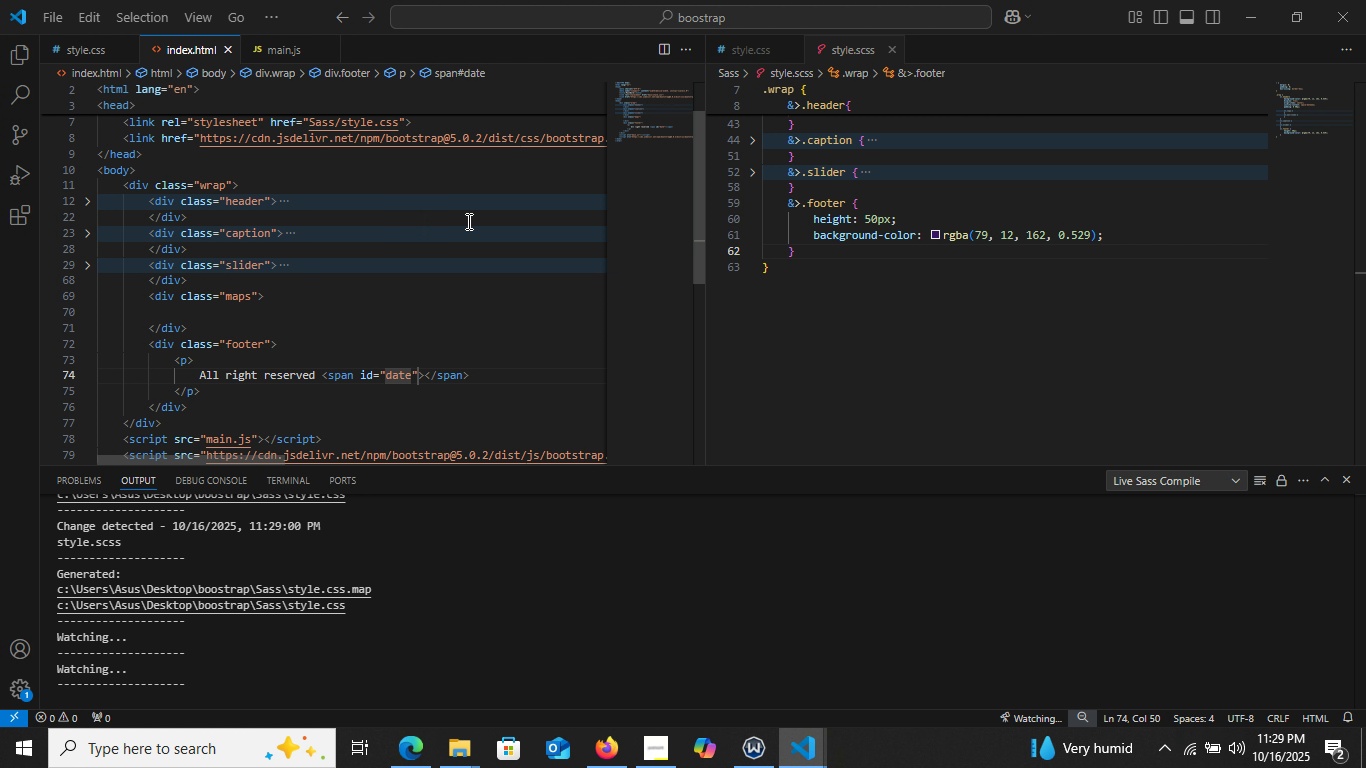 
right_click([176, 47])
 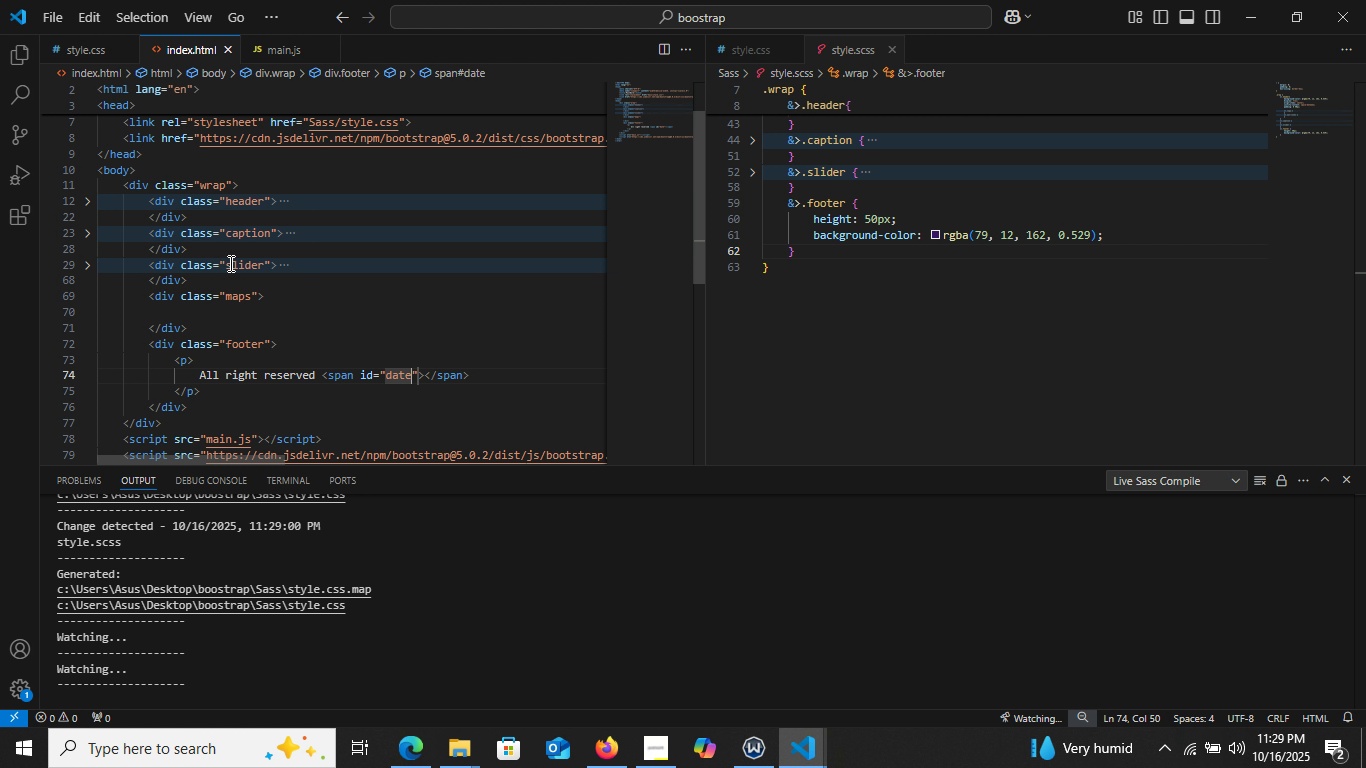 
left_click([225, 265])
 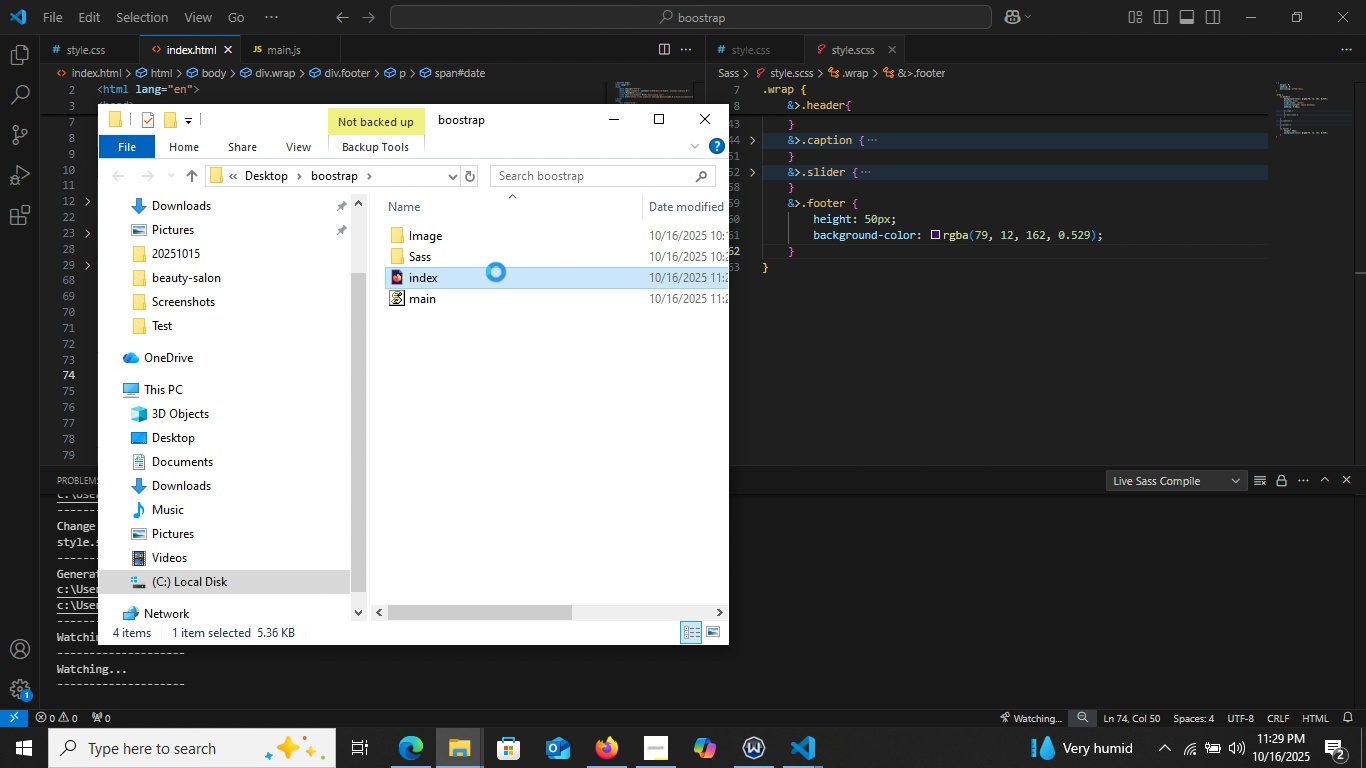 
right_click([496, 272])
 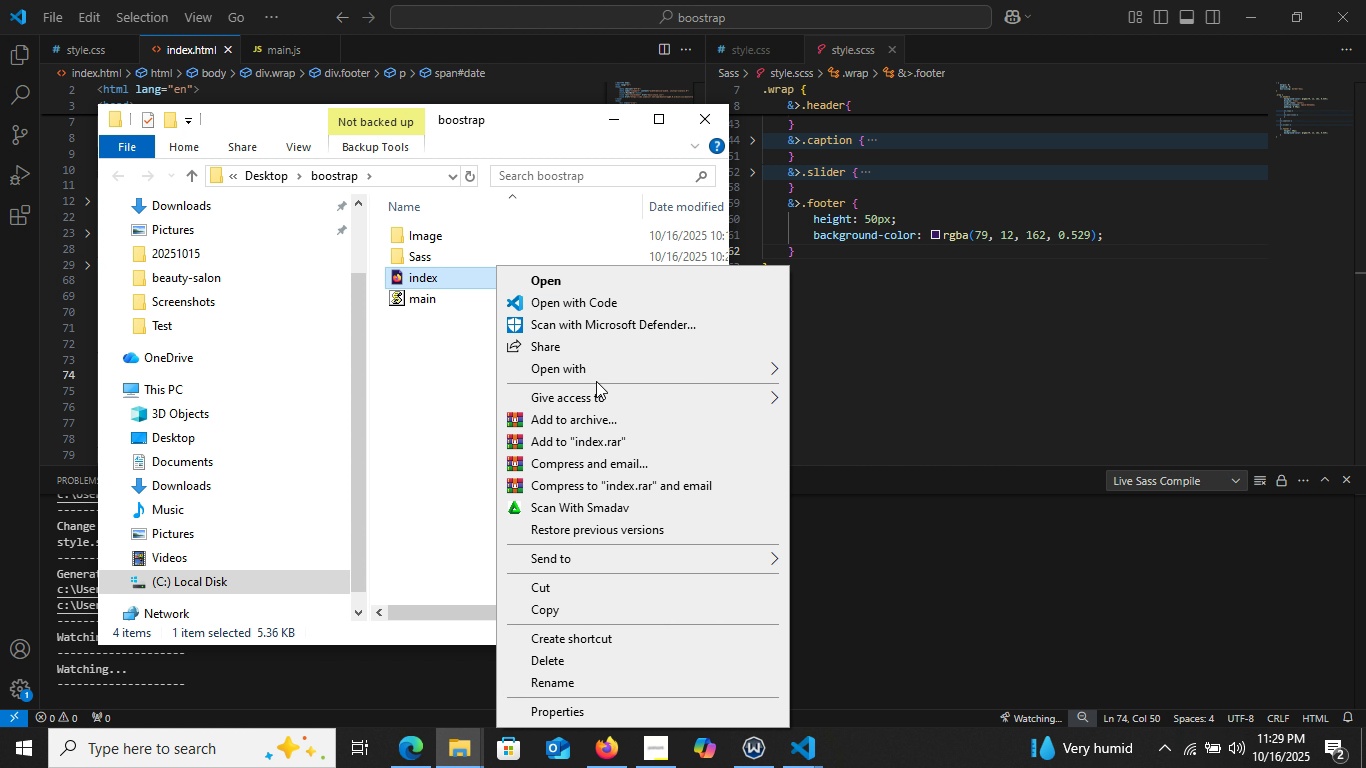 
left_click([643, 361])
 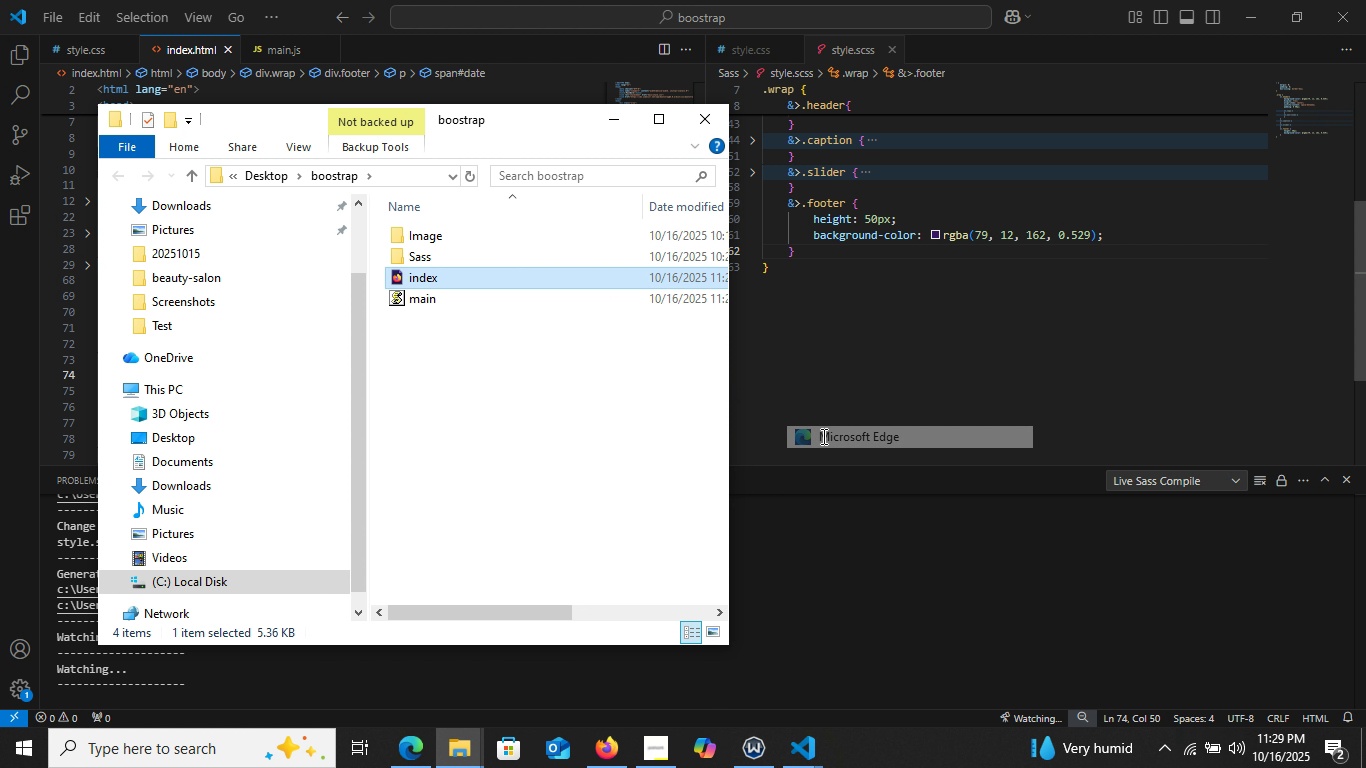 
left_click([822, 436])
 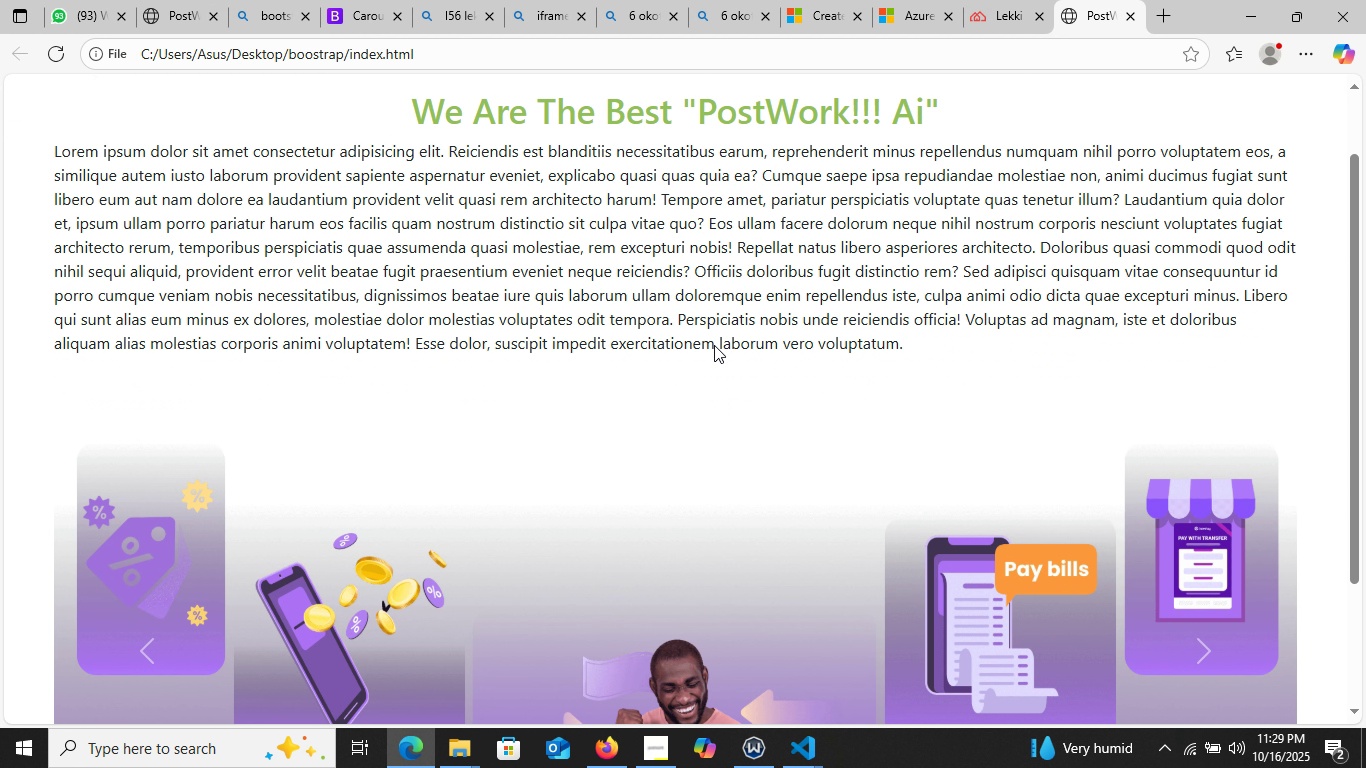 
scroll: coordinate [694, 276], scroll_direction: up, amount: 3.0
 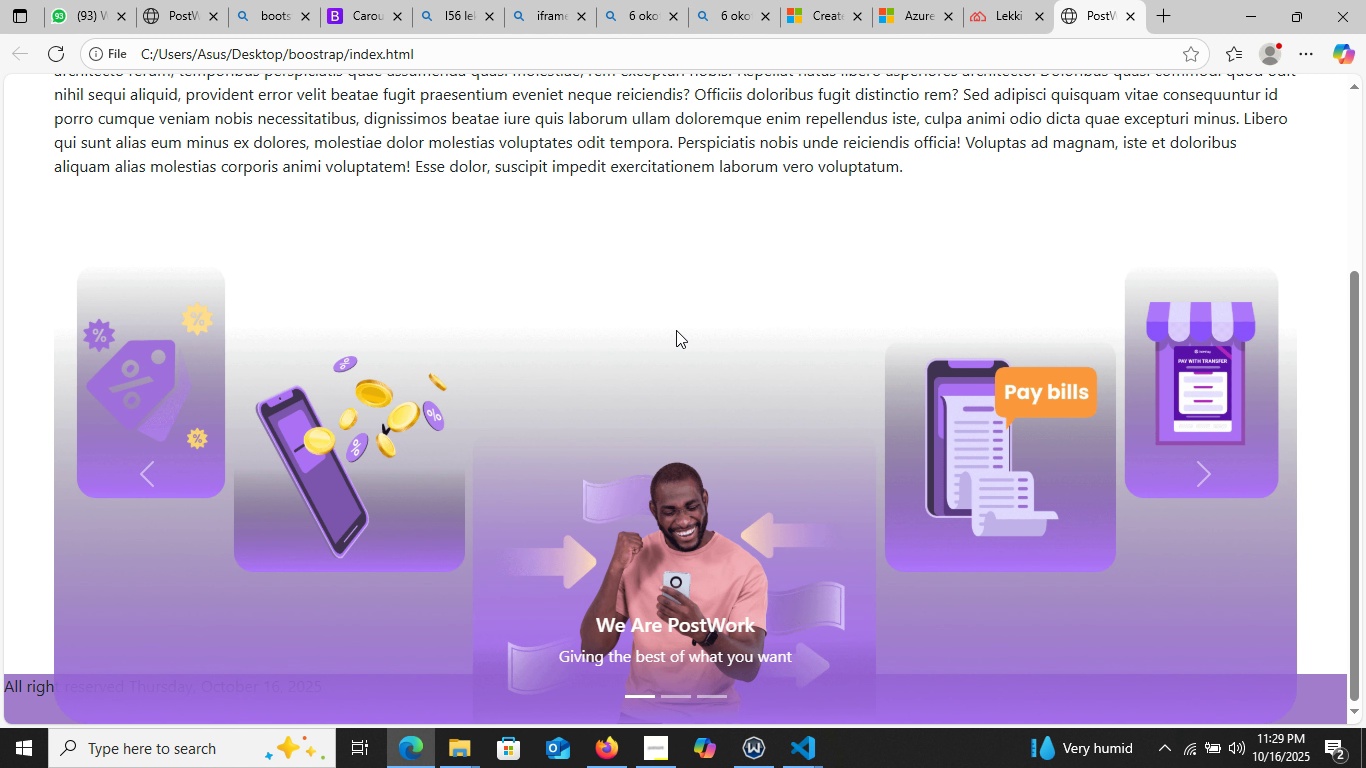 
scroll: coordinate [515, 600], scroll_direction: down, amount: 45.0
 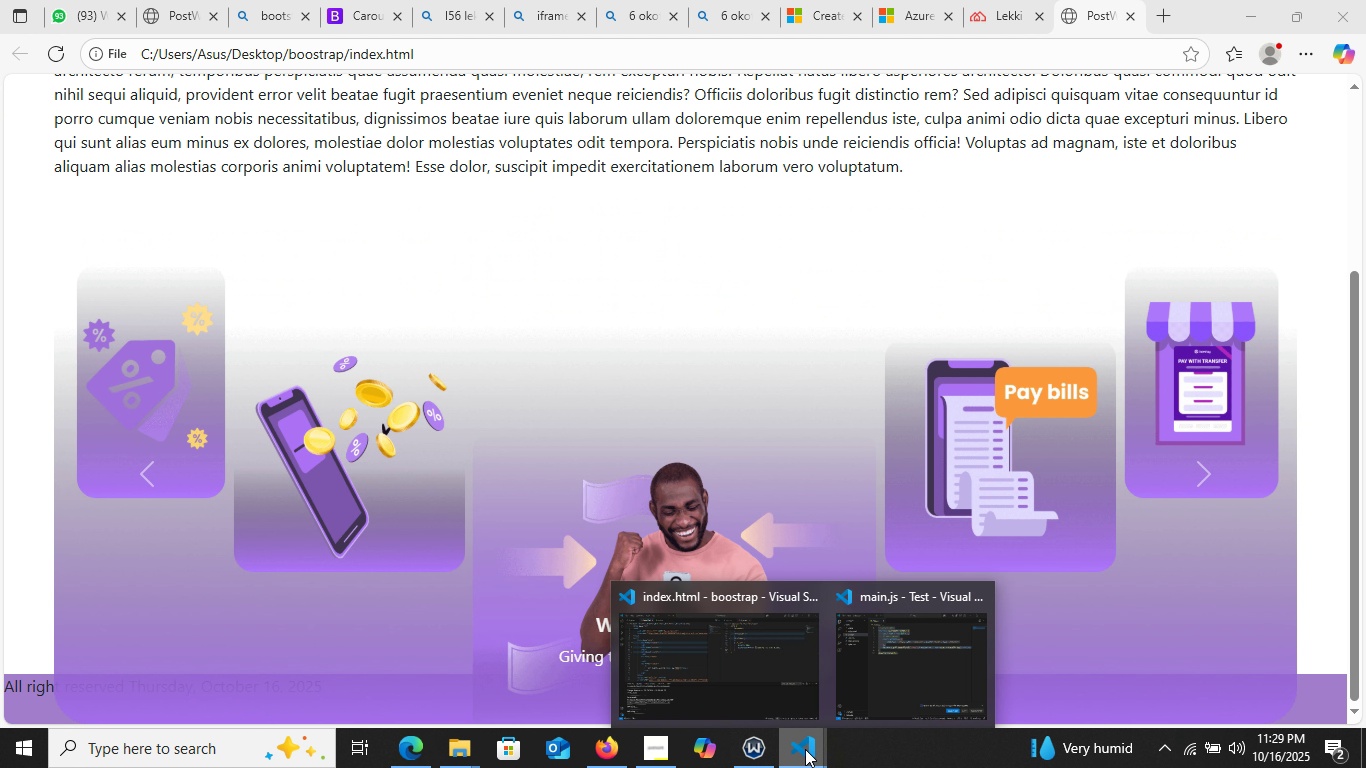 
left_click([804, 759])
 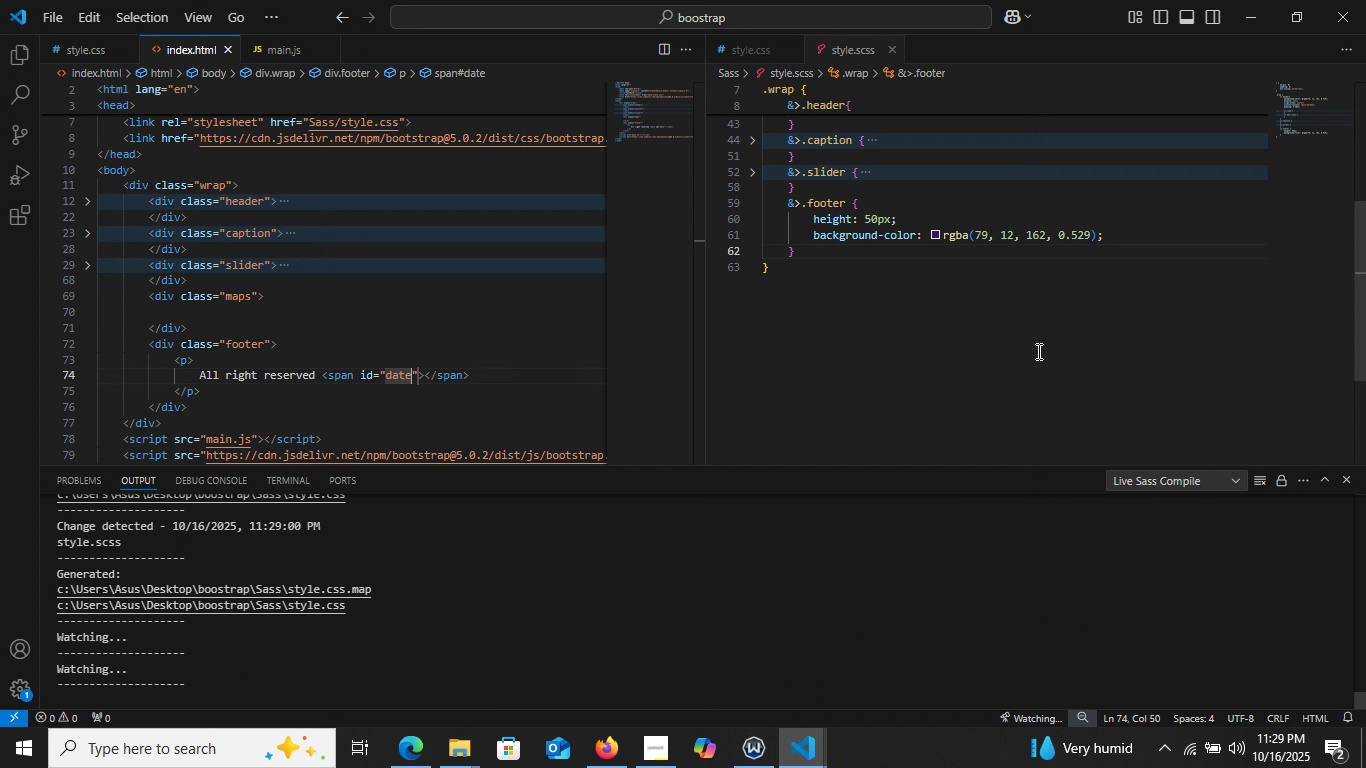 
left_click([763, 674])
 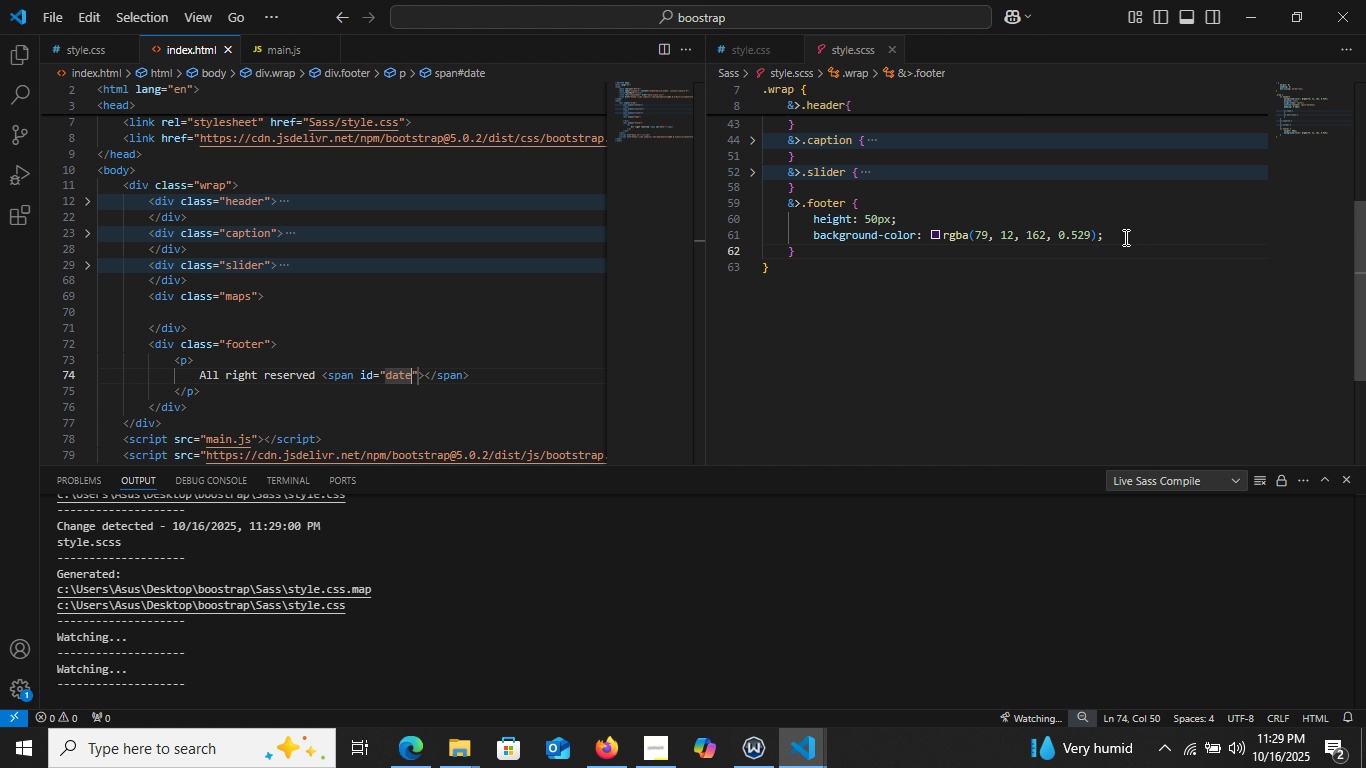 
left_click([1124, 237])
 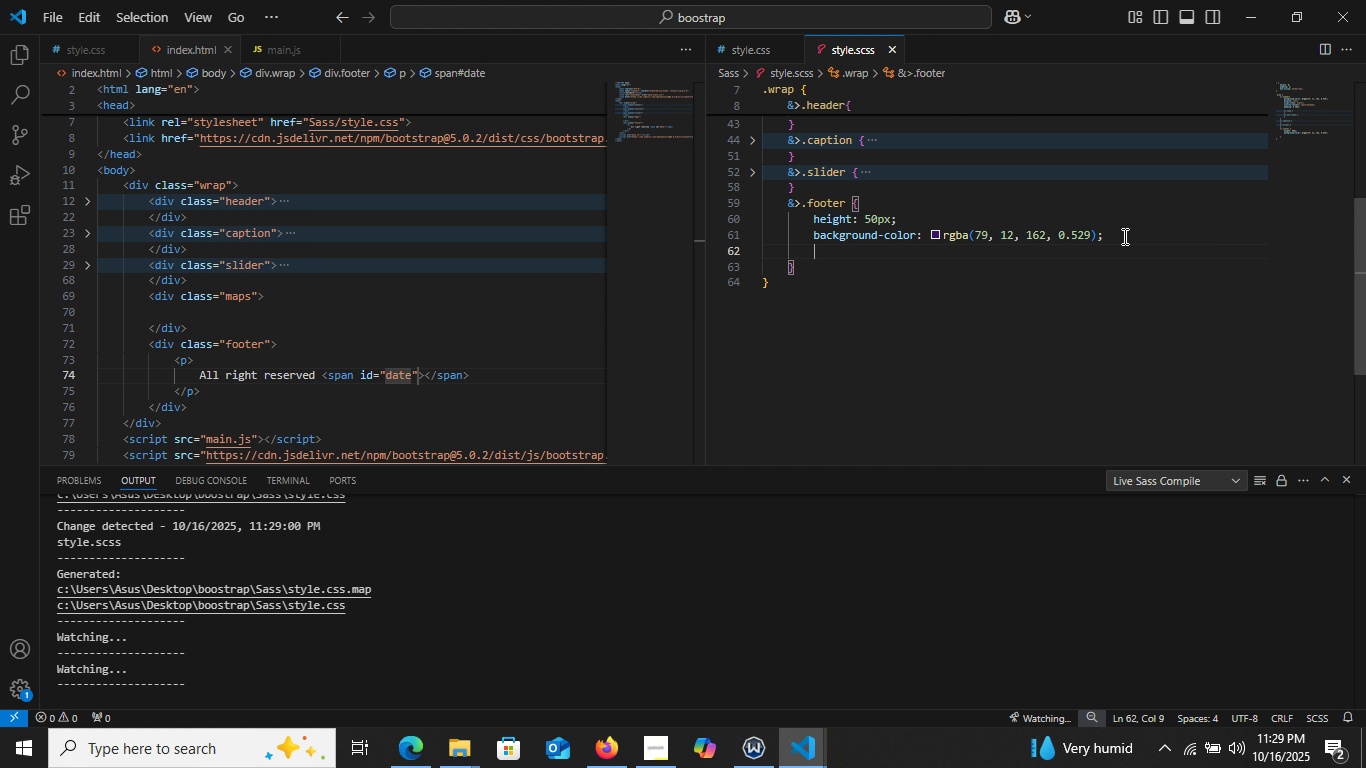 
key(Enter)
 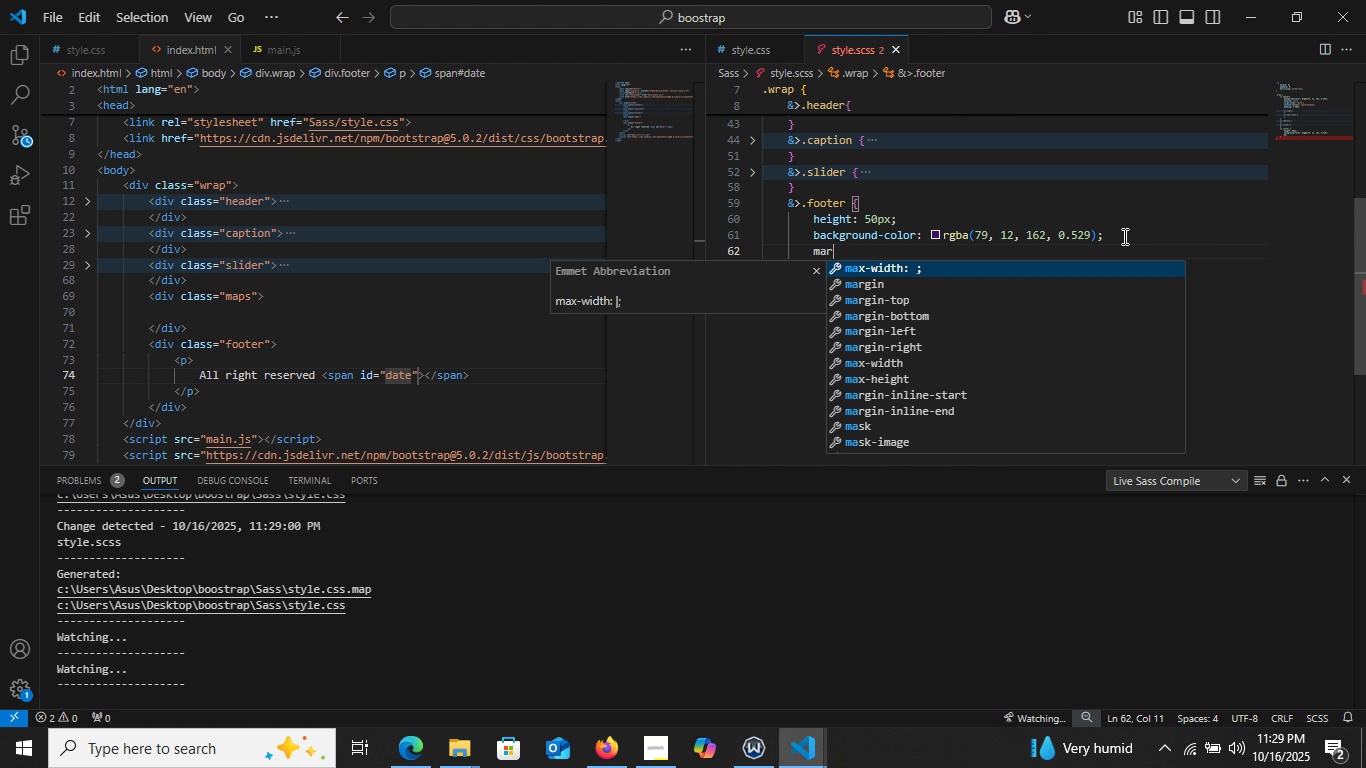 
type(marg)
 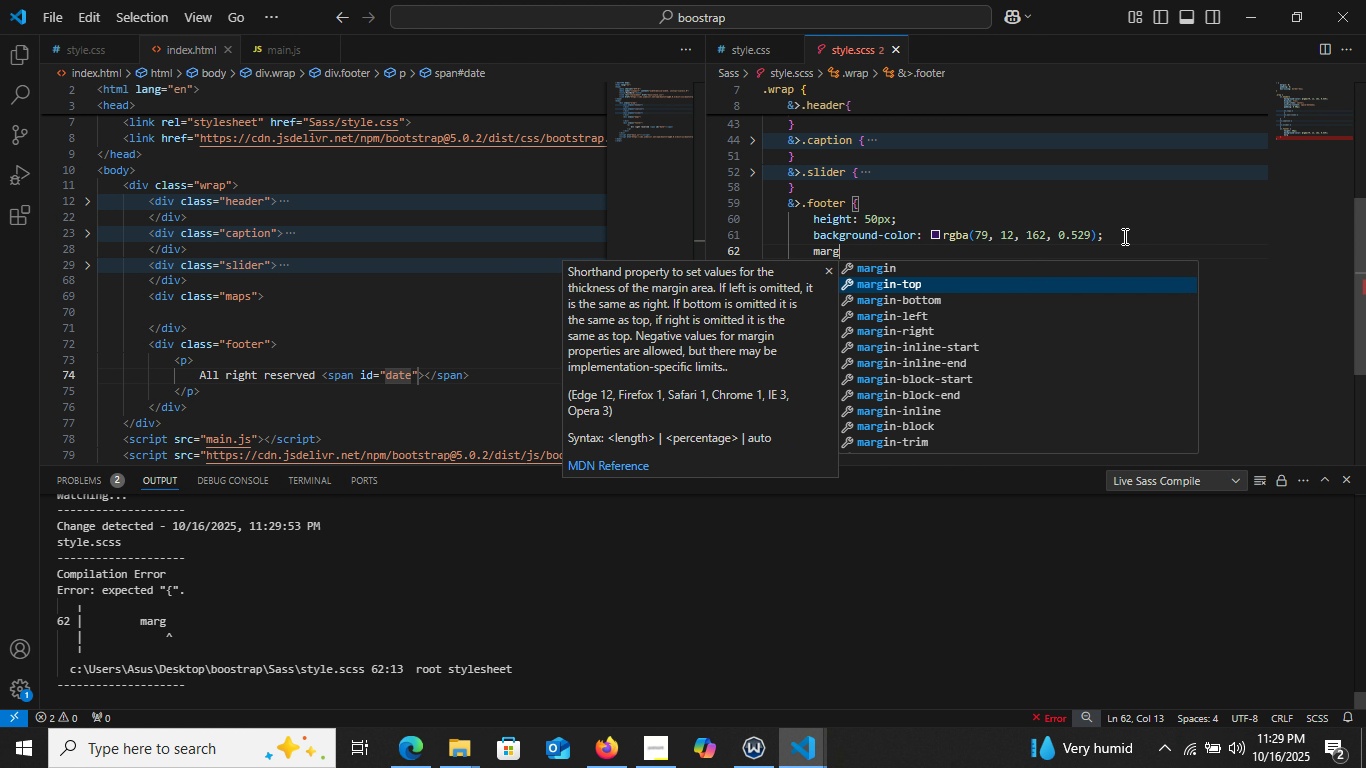 
key(ArrowDown)
 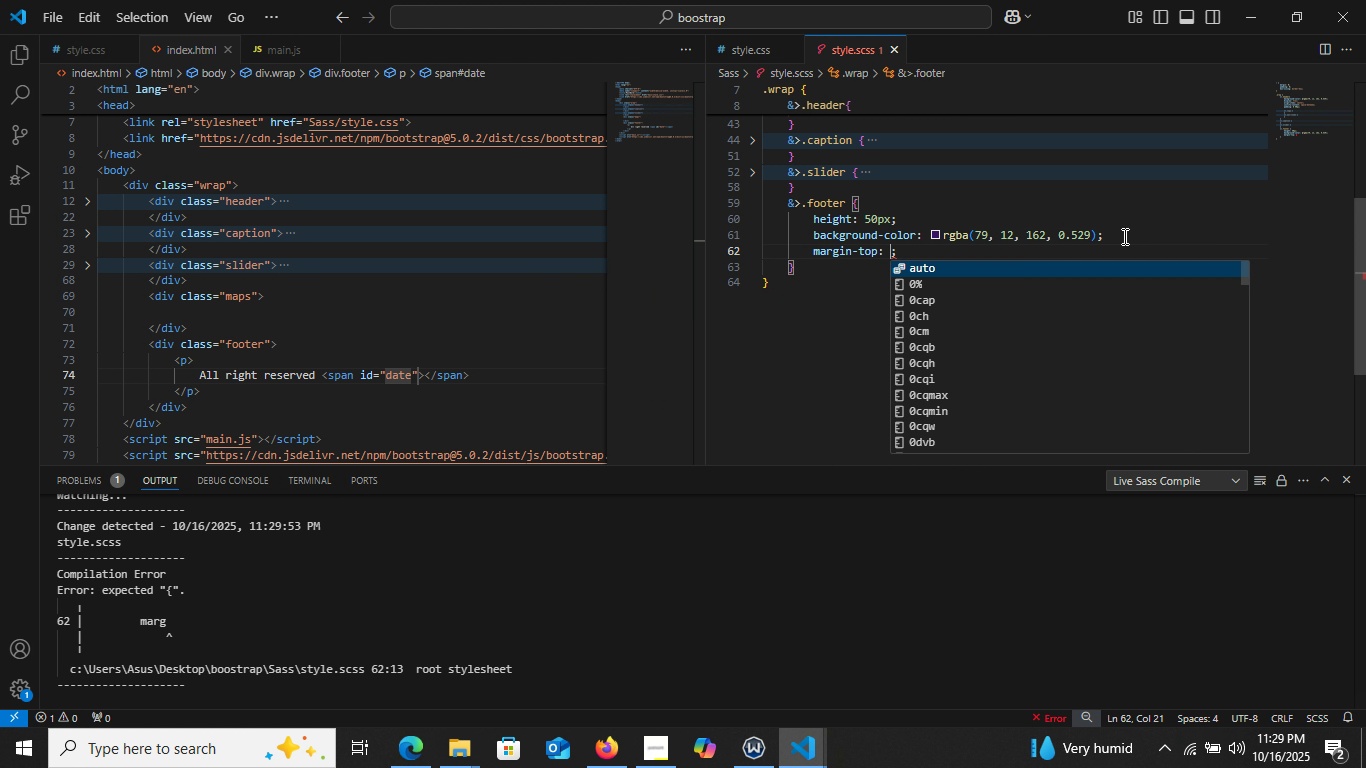 
key(Enter)
 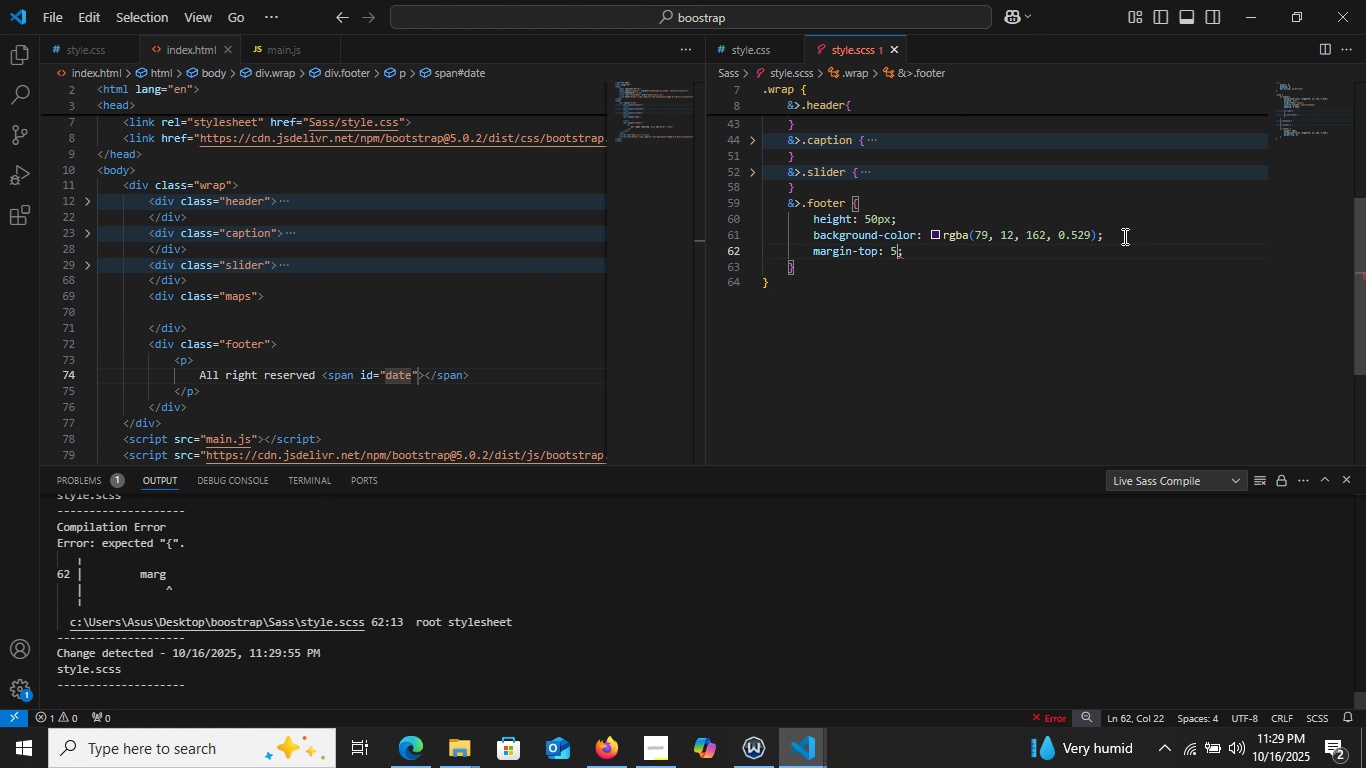 
type(50px)
 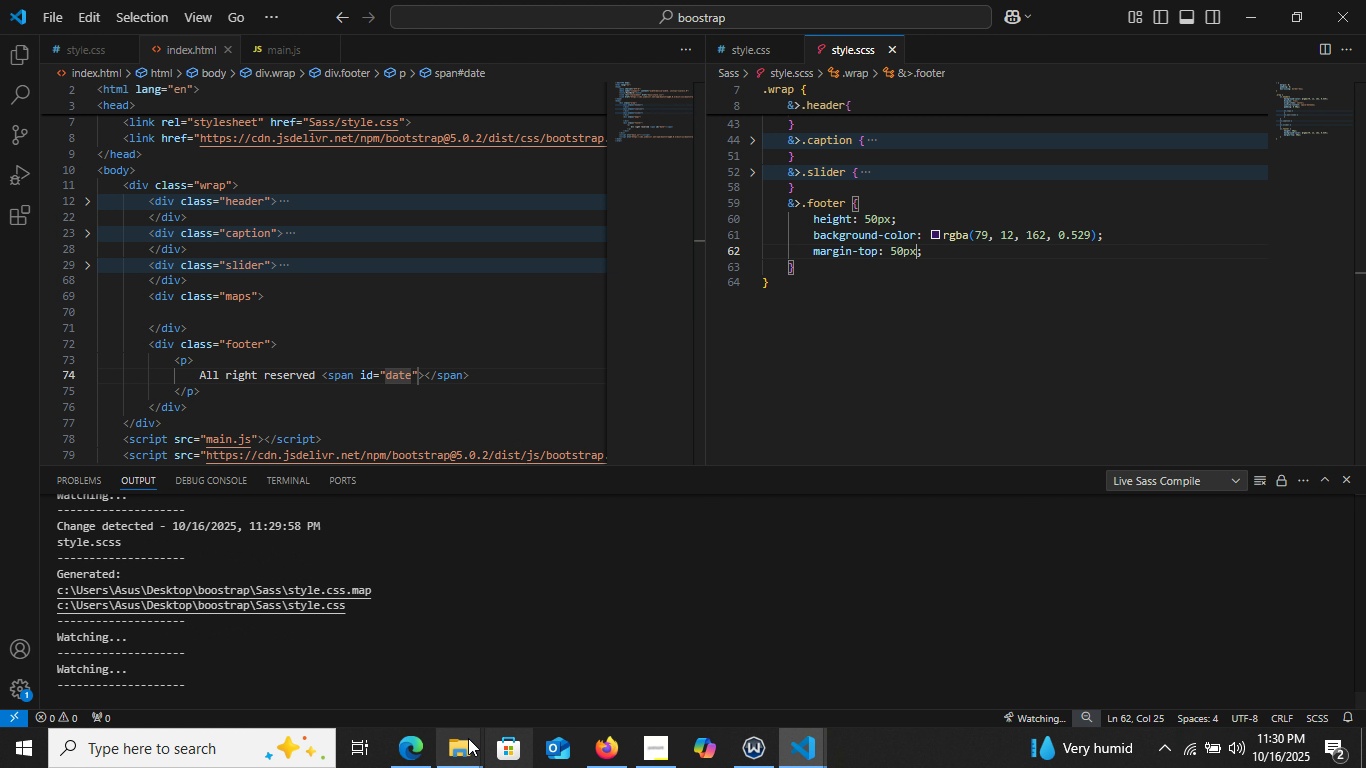 
wait(6.21)
 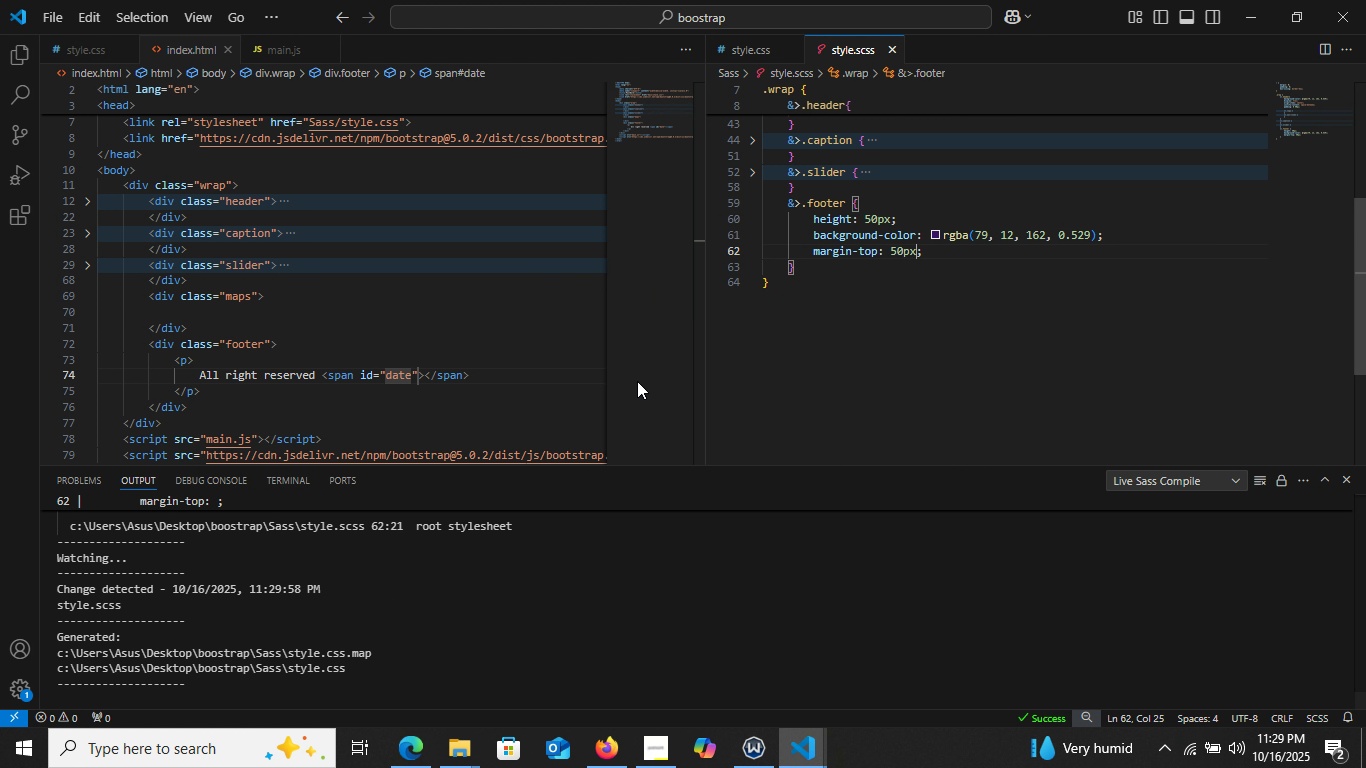 
left_click([419, 744])
 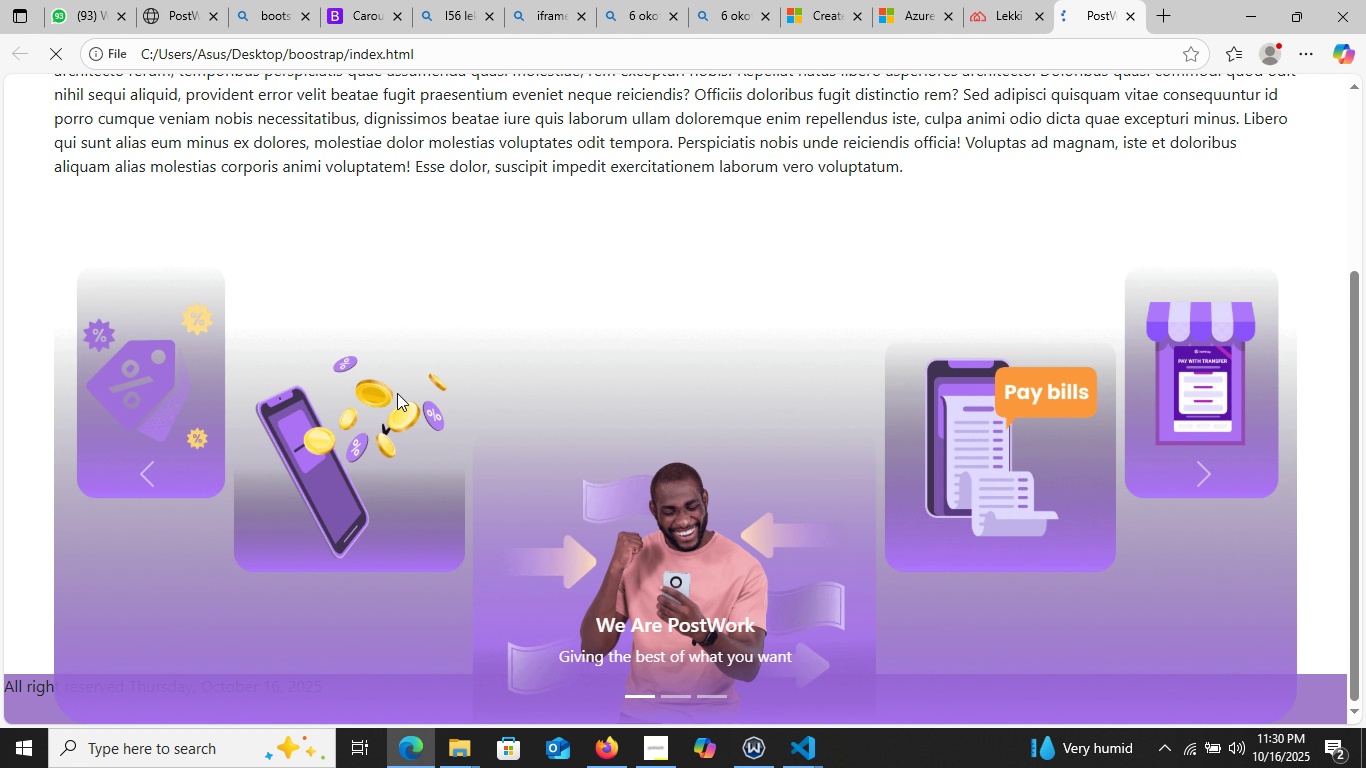 
left_click([55, 43])
 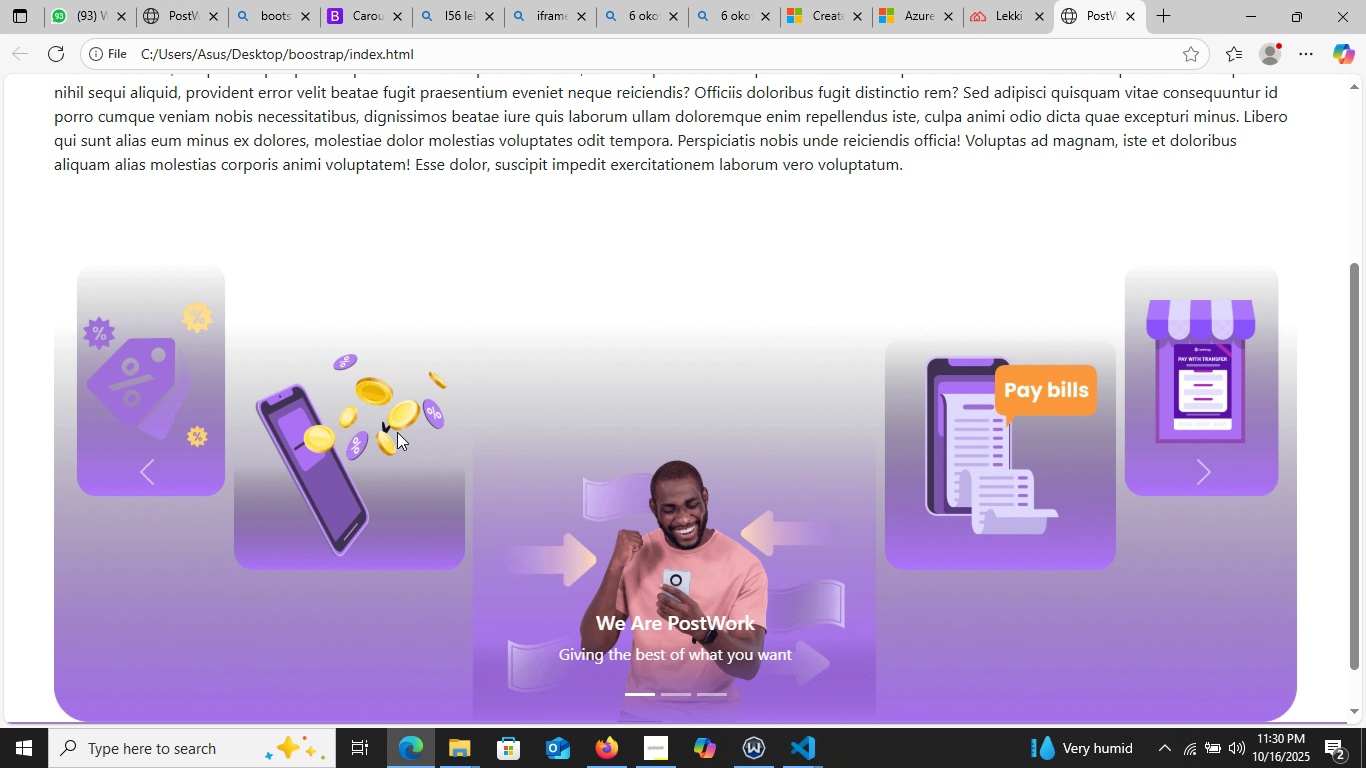 
scroll: coordinate [404, 481], scroll_direction: down, amount: 33.0
 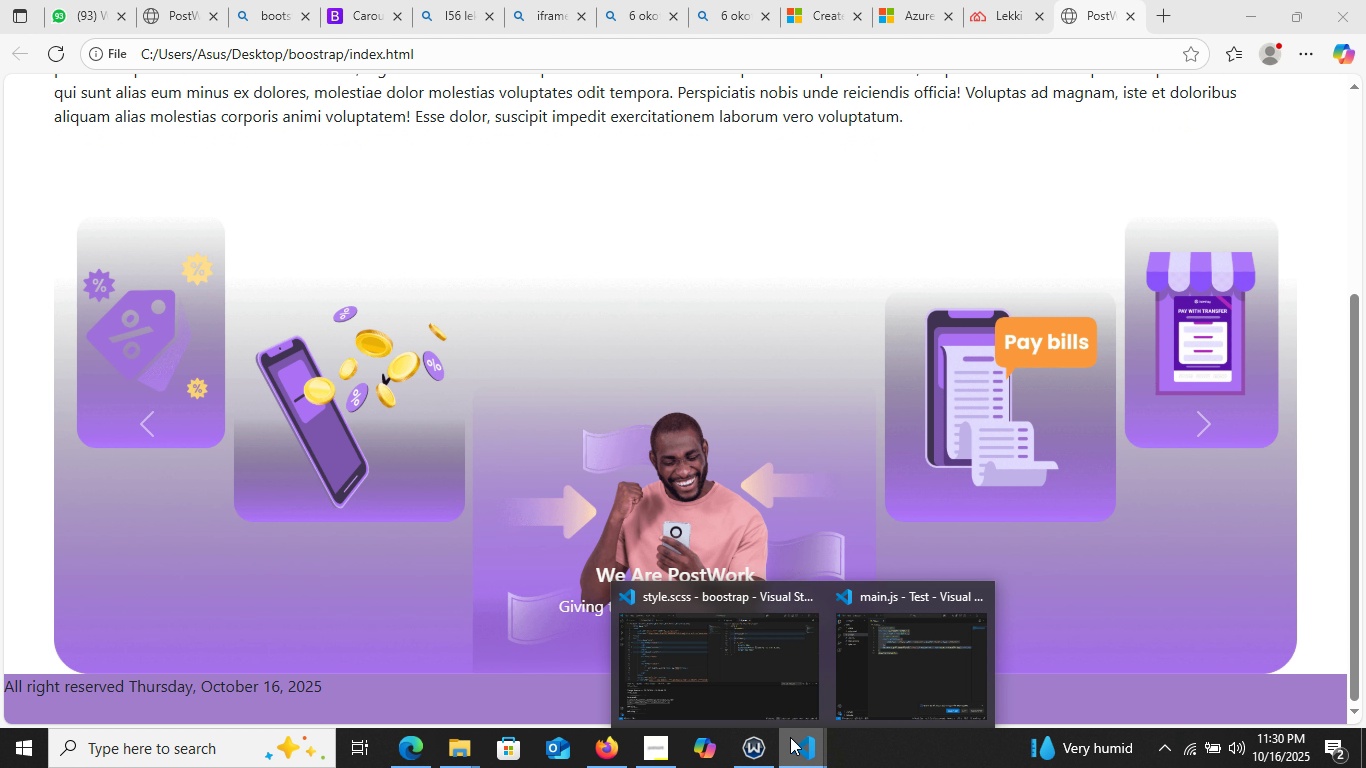 
left_click([799, 753])
 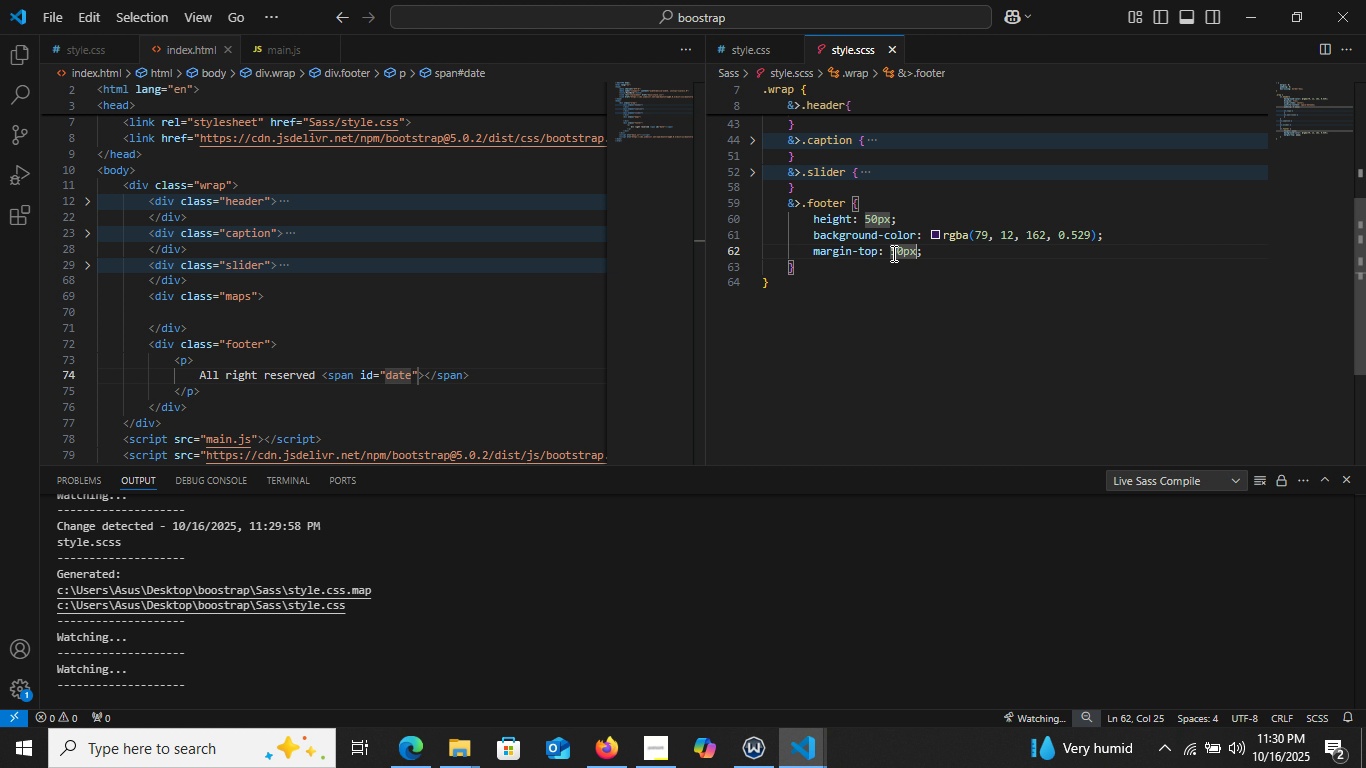 
left_click([751, 660])
 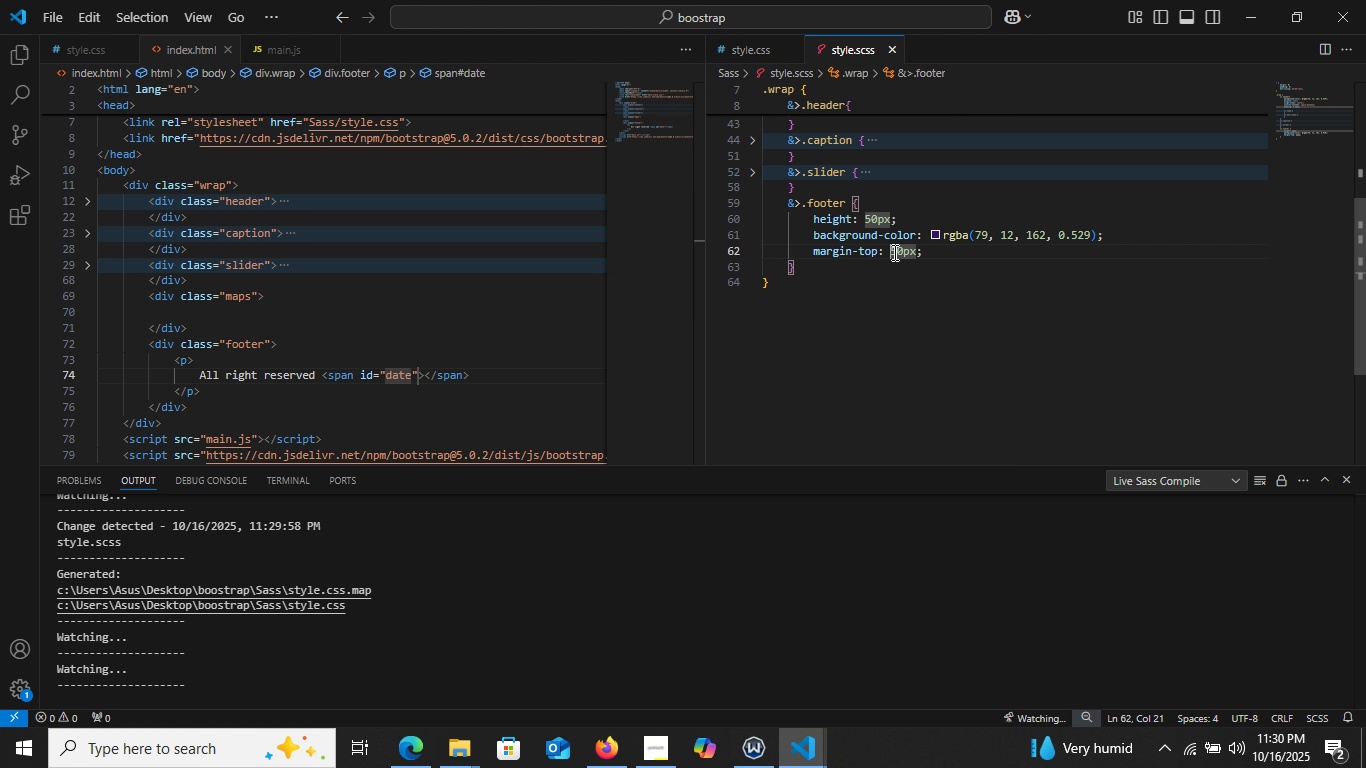 
left_click([893, 252])
 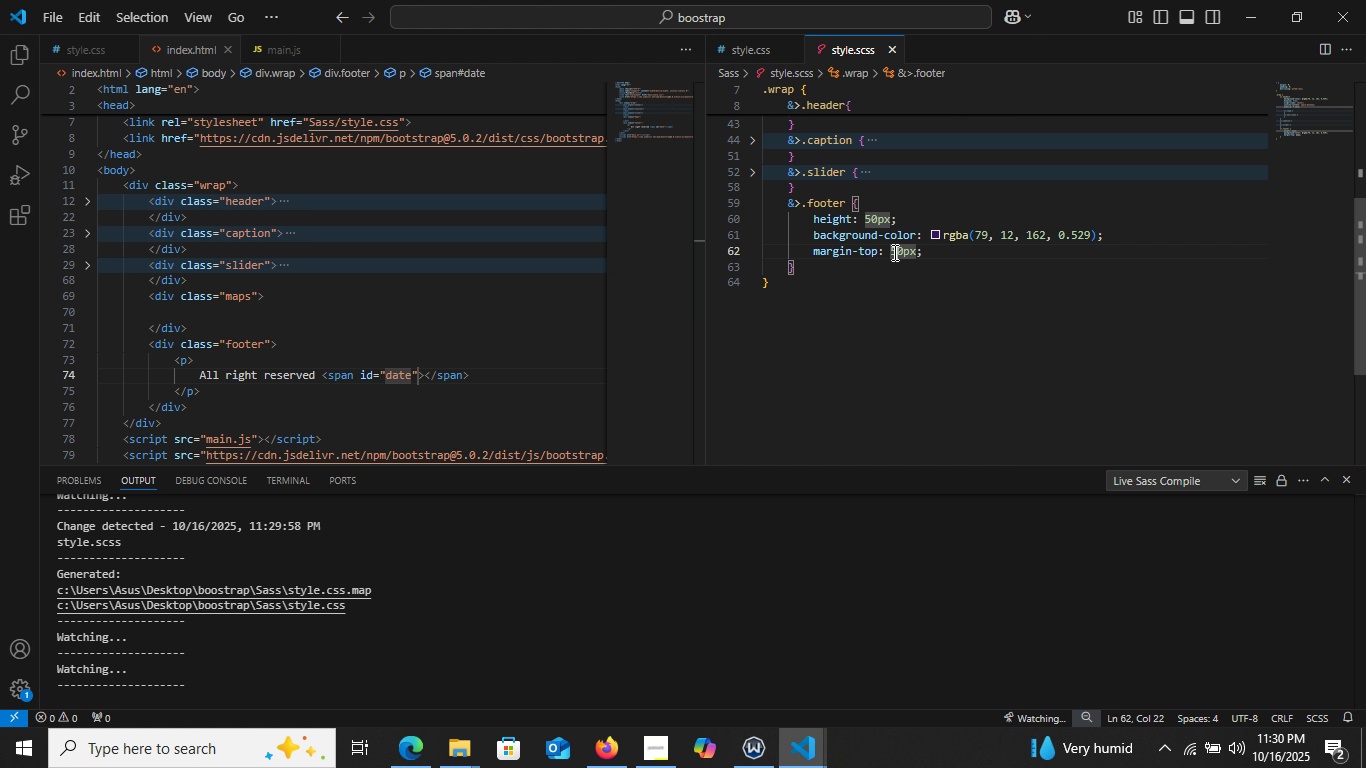 
key(ArrowRight)
 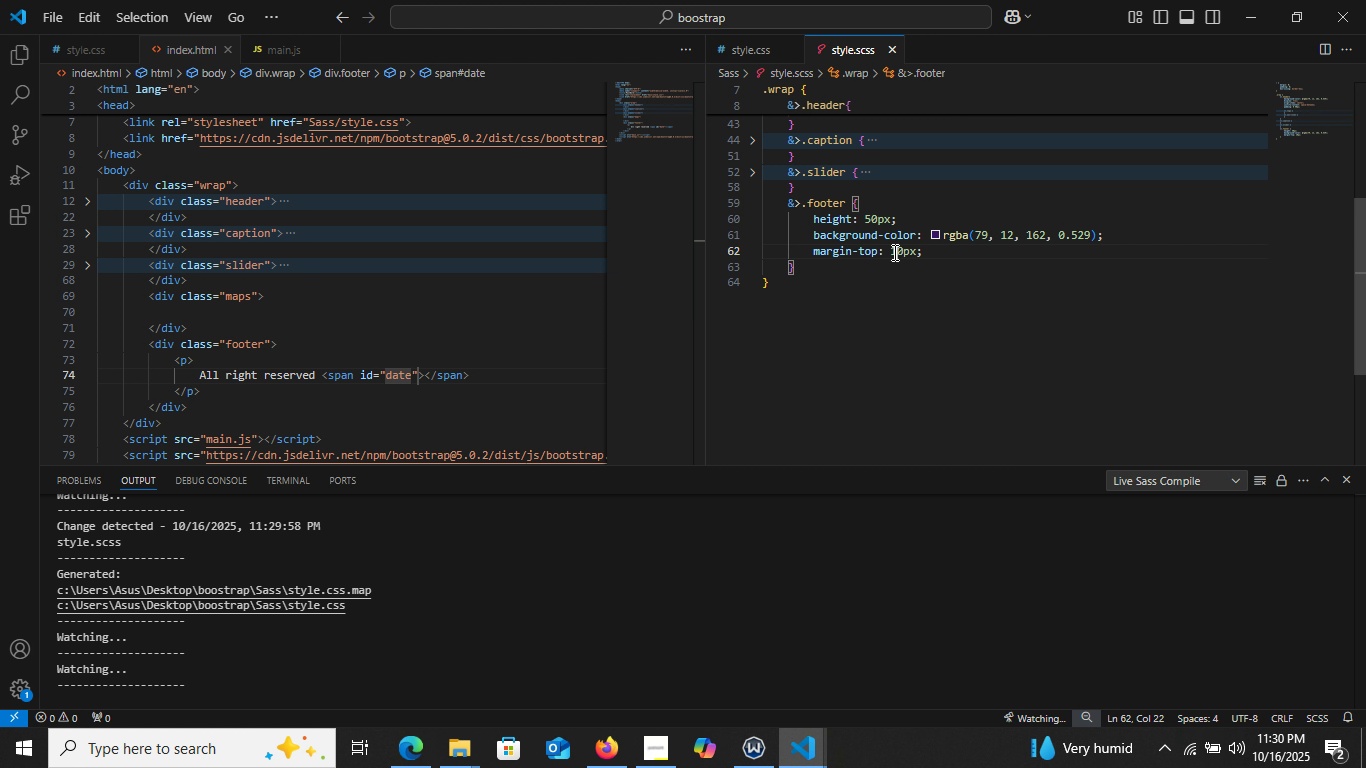 
key(Backspace)
type(15)
 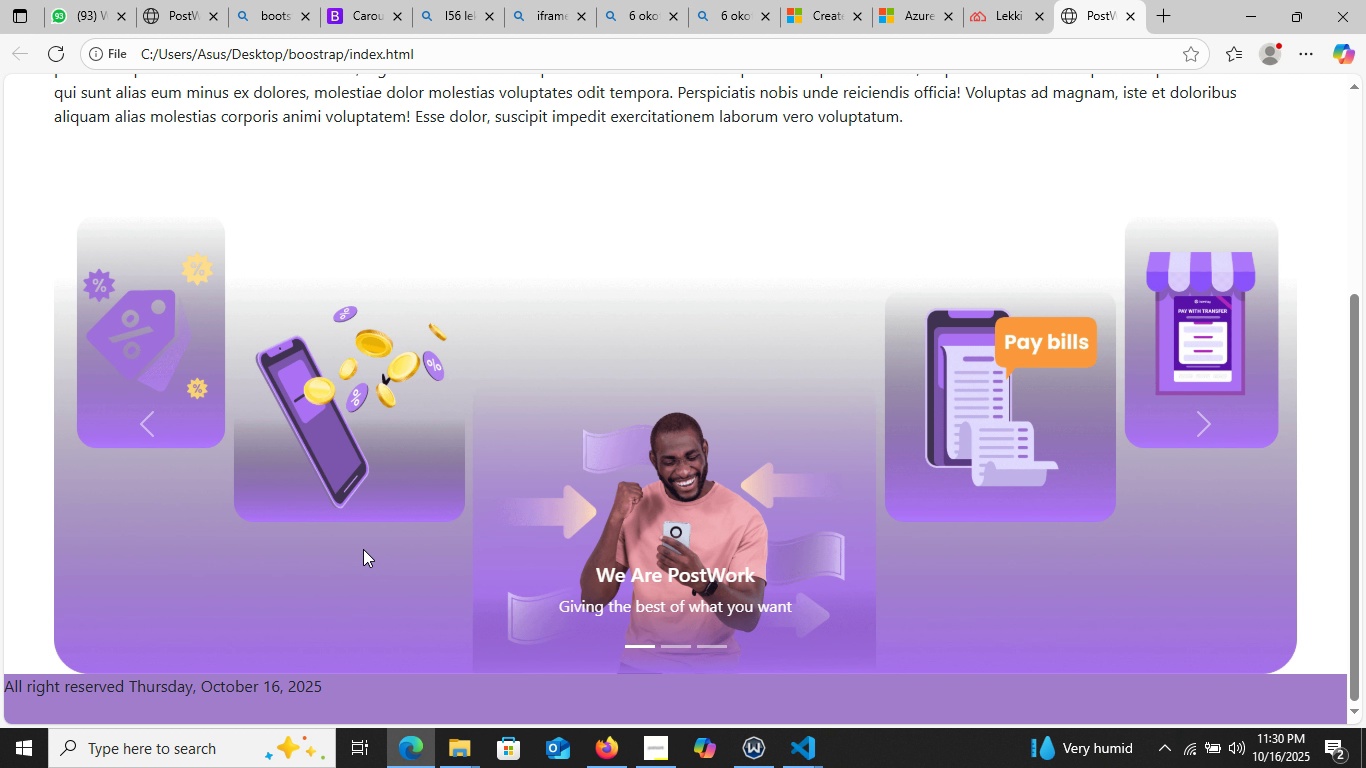 
left_click([424, 747])
 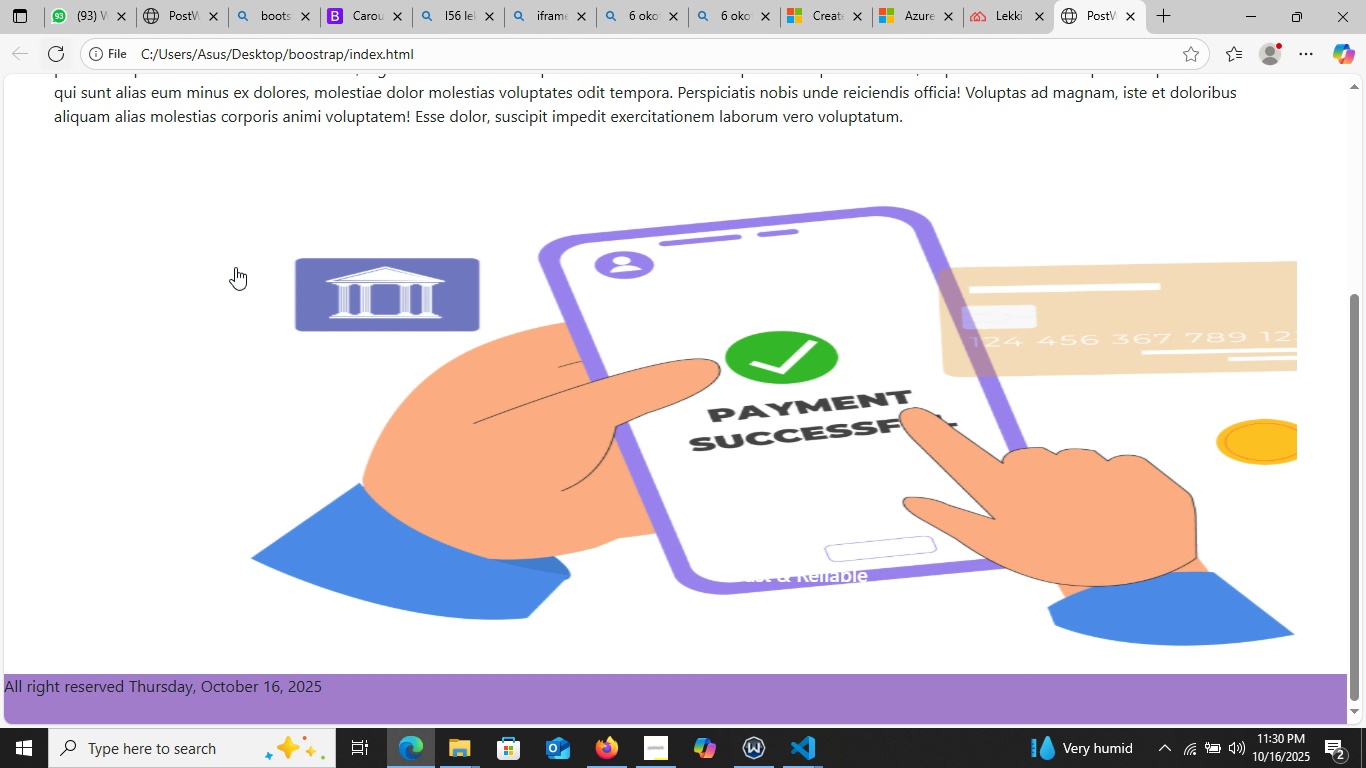 
left_click([49, 57])
 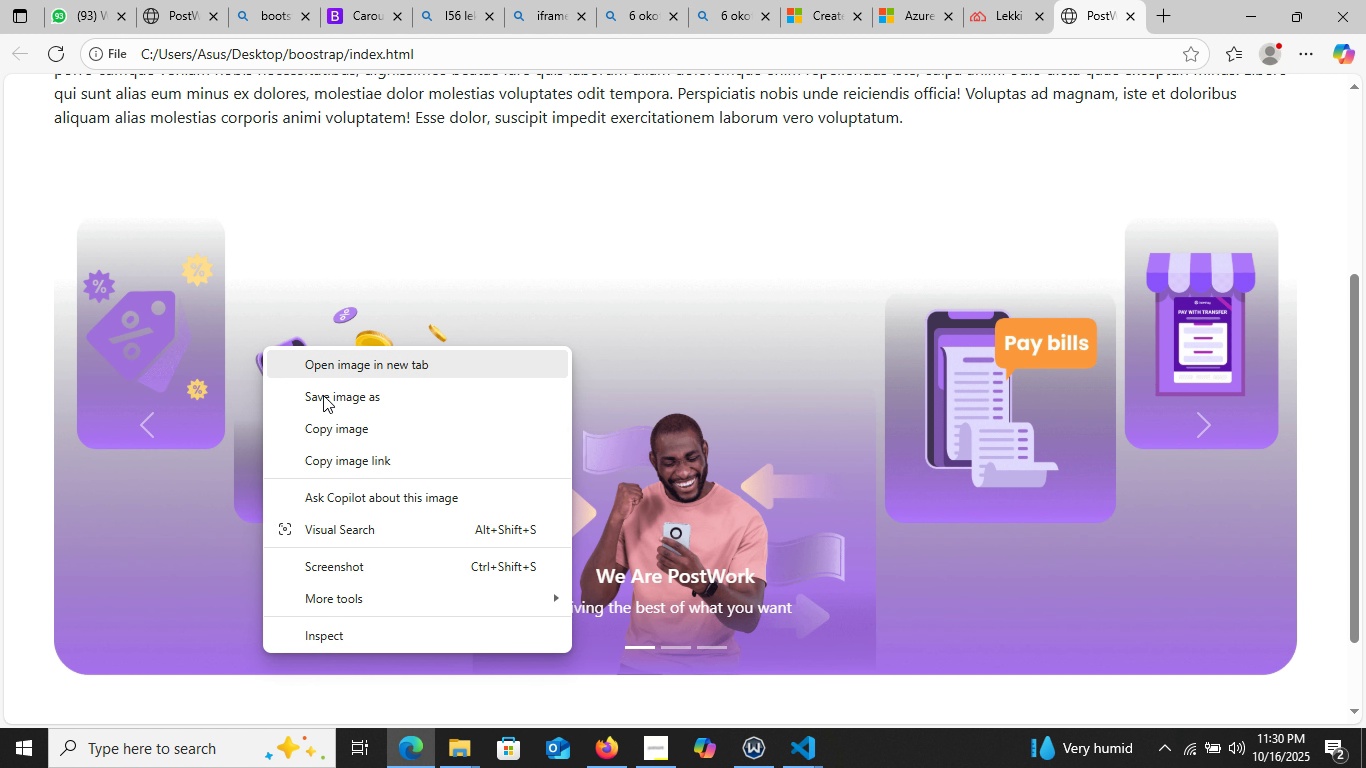 
scroll: coordinate [704, 376], scroll_direction: down, amount: 34.0
 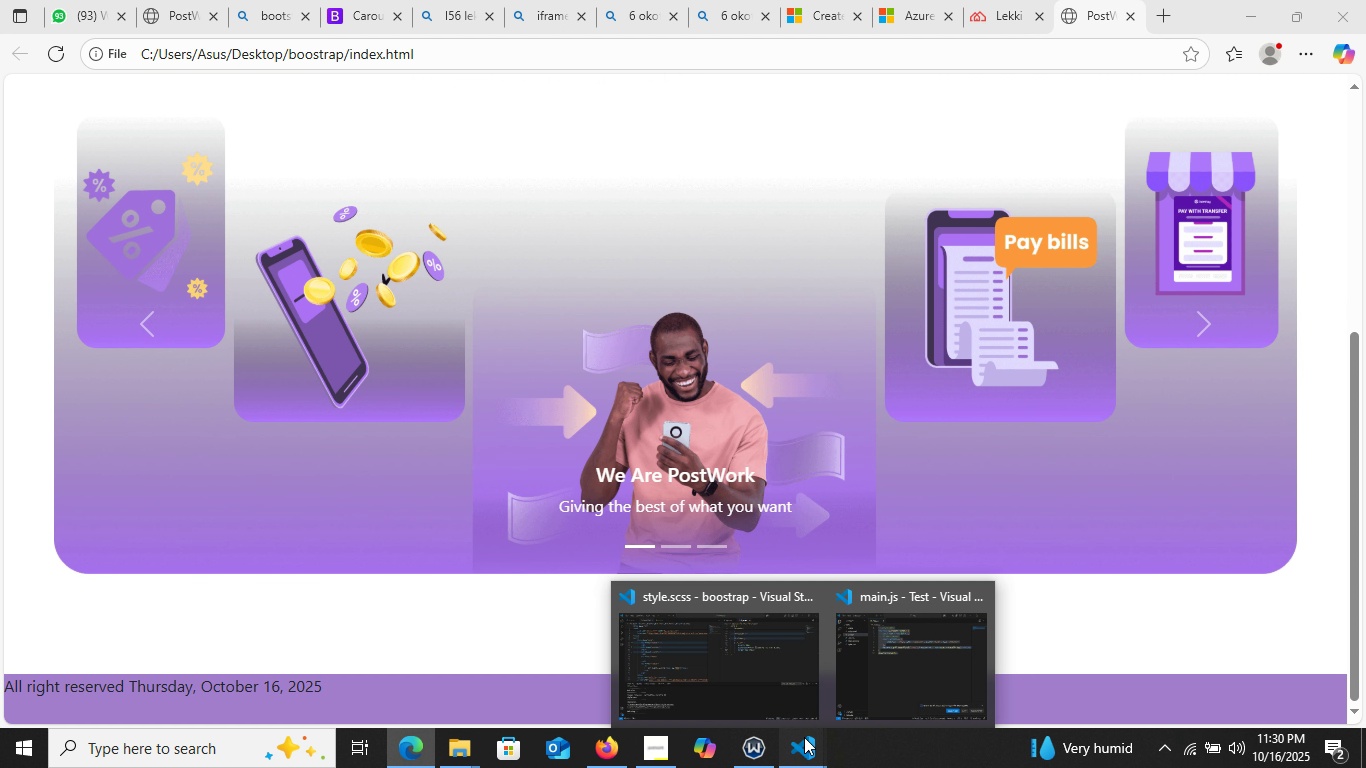 
left_click([804, 737])
 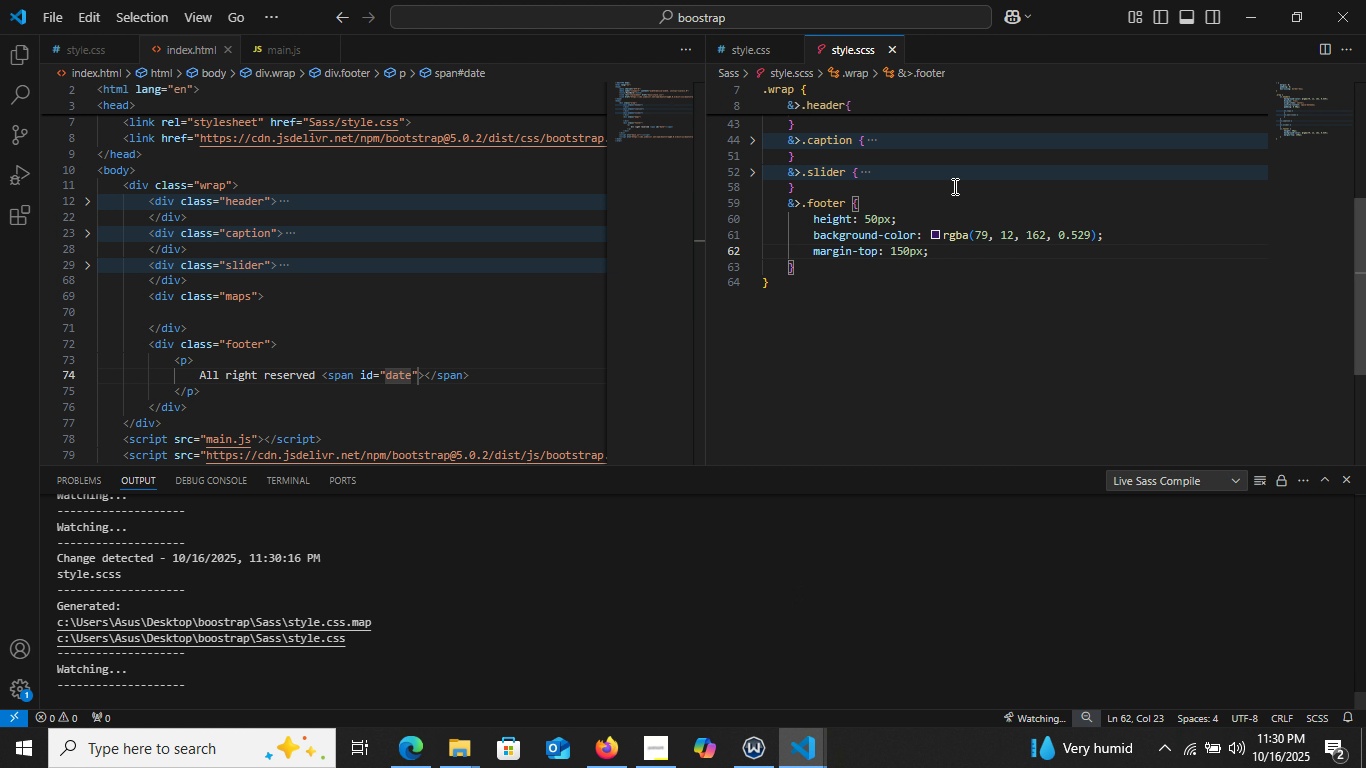 
left_click([752, 632])
 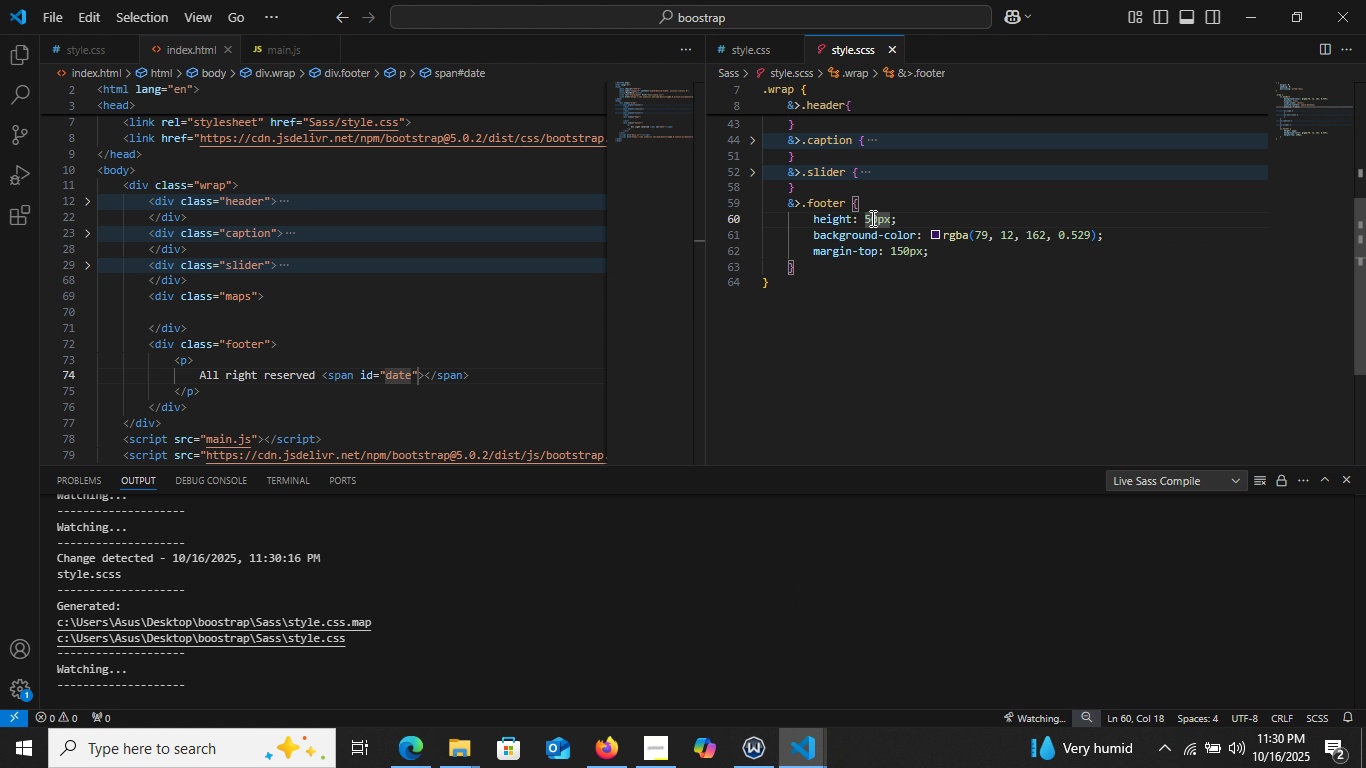 
left_click([872, 218])
 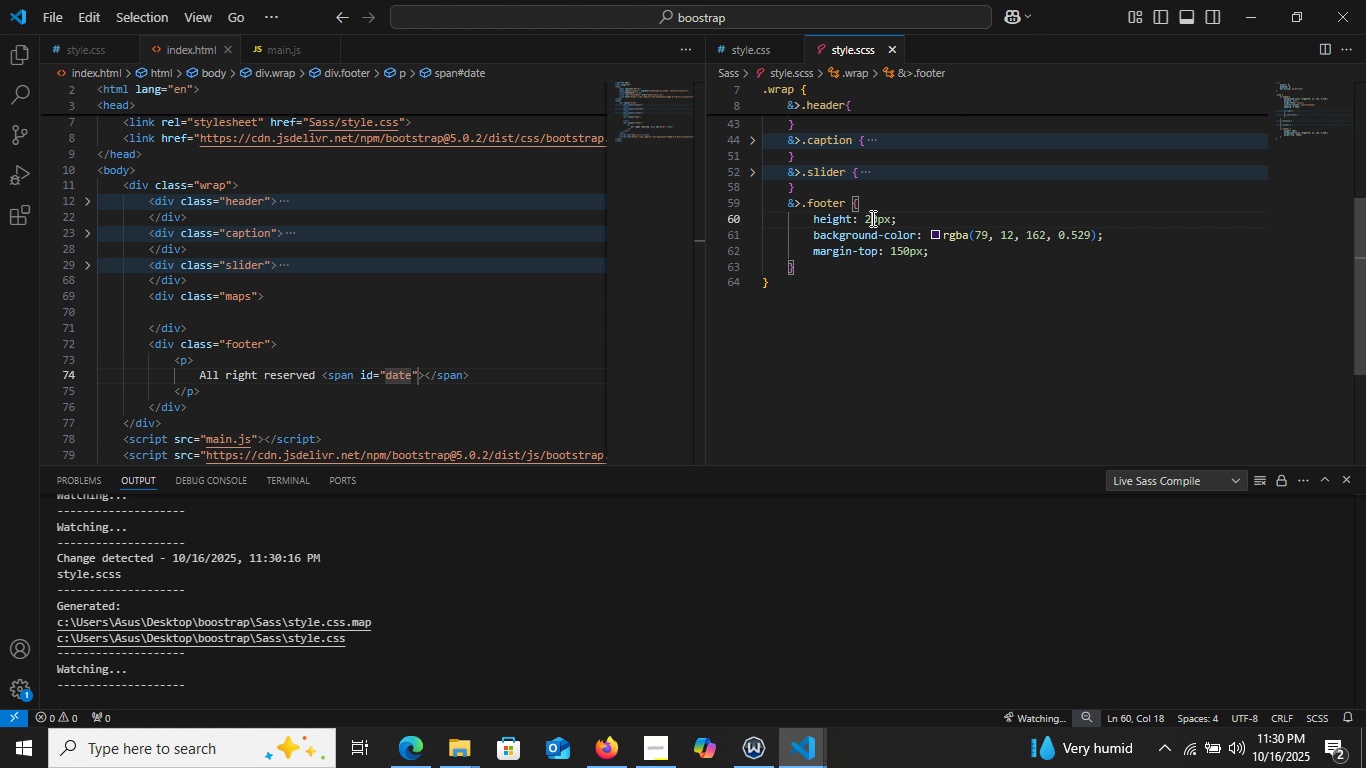 
key(Backspace)
key(Backspace)
type(30)
 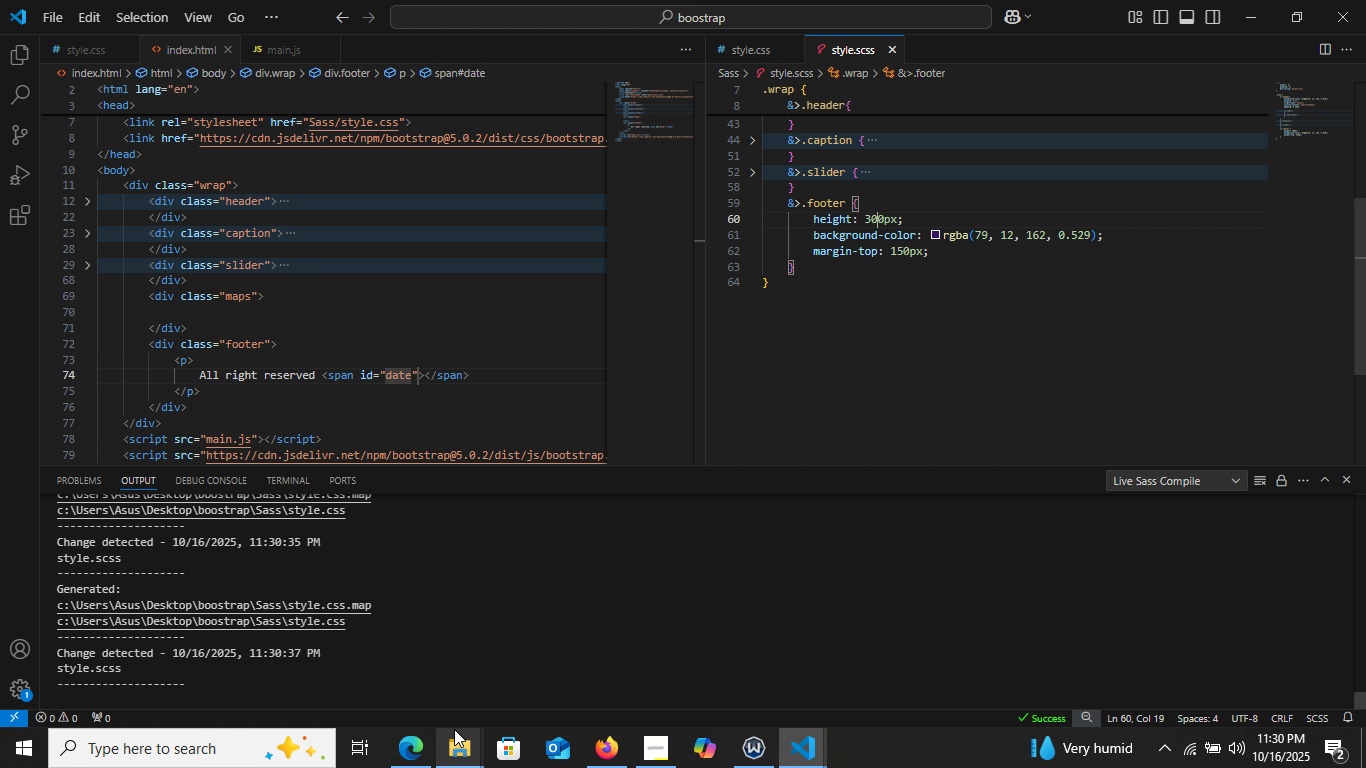 
hold_key(key=2, duration=0.32)
 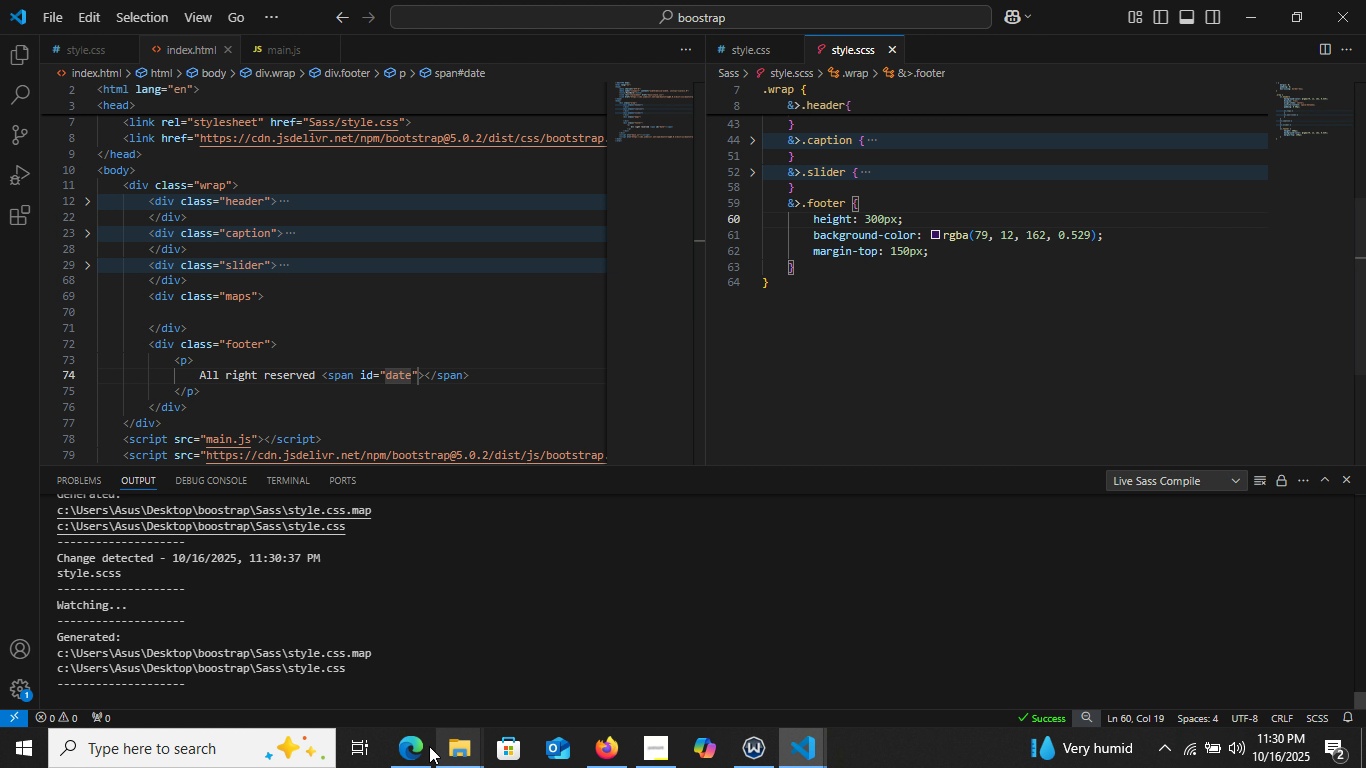 
left_click([429, 746])
 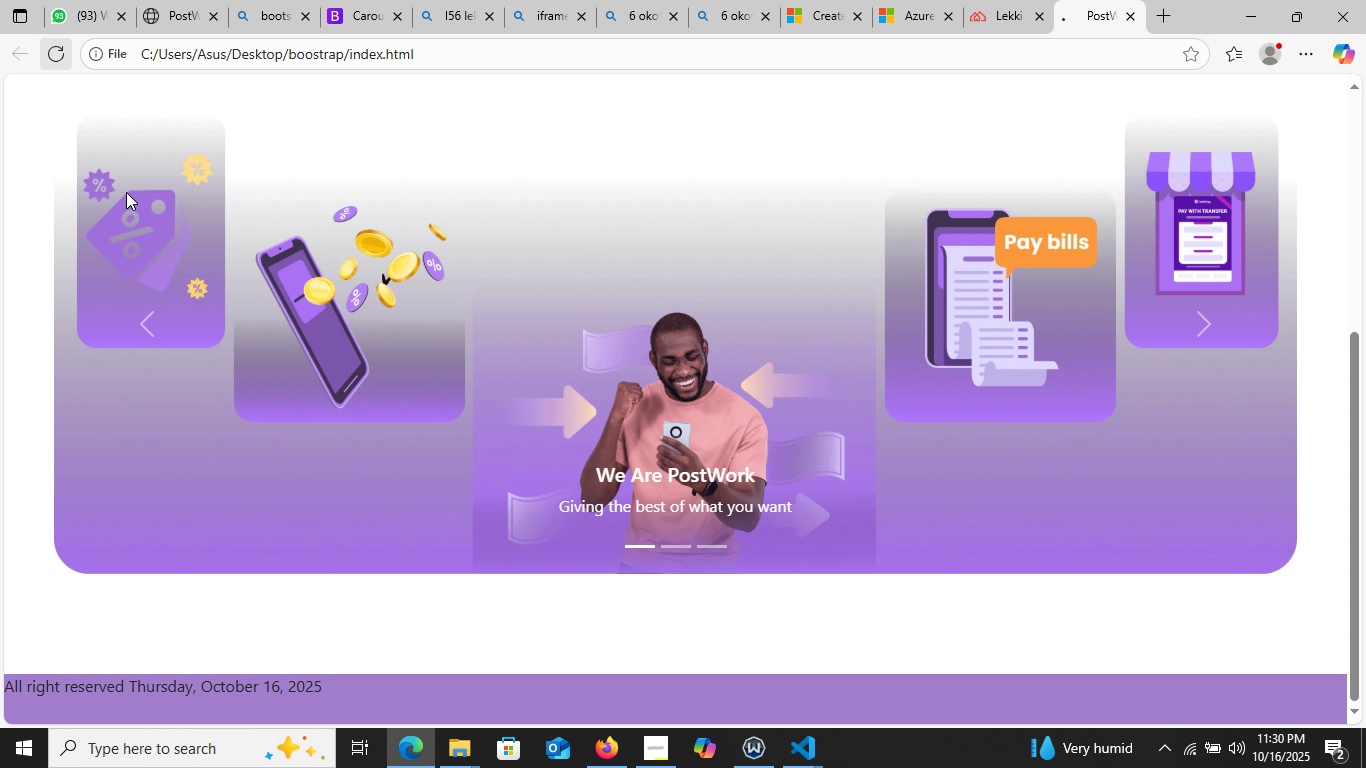 
left_click([46, 53])
 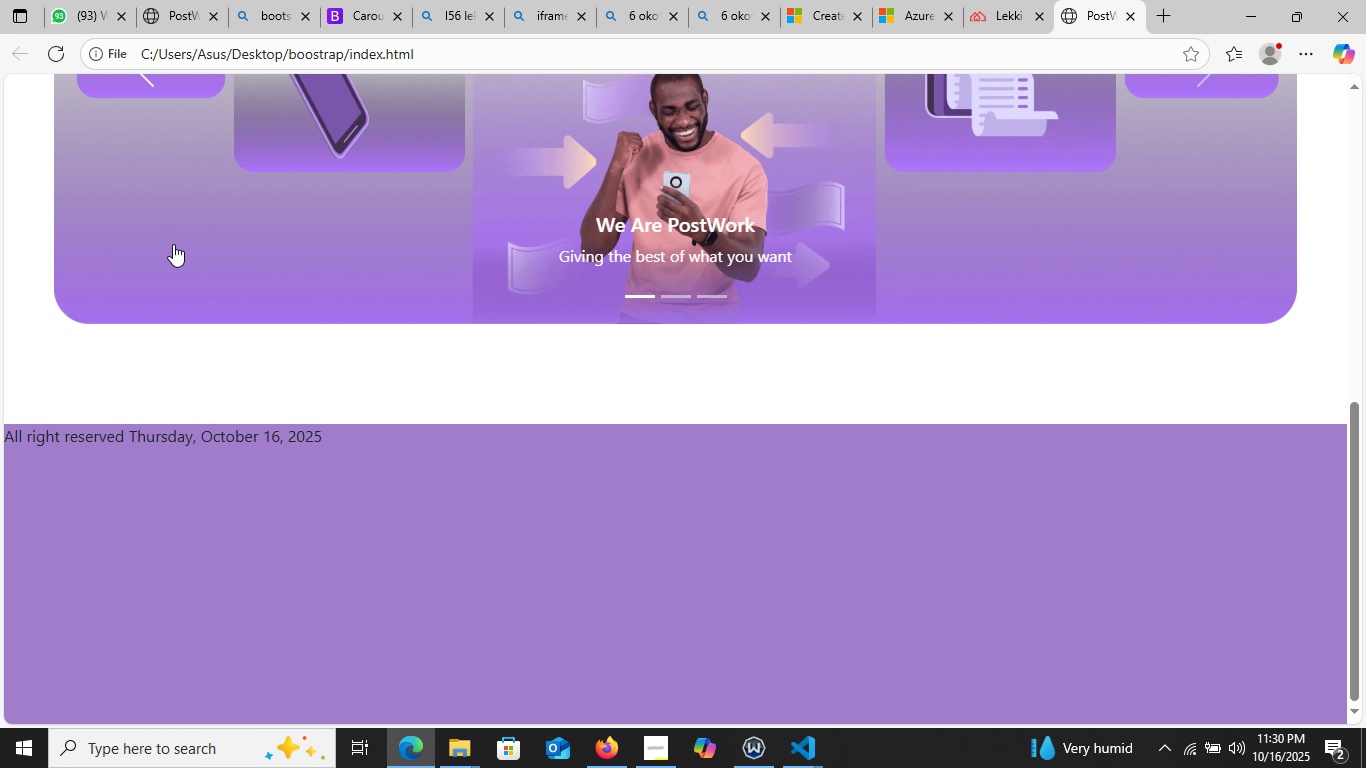 
scroll: coordinate [173, 242], scroll_direction: down, amount: 10.0
 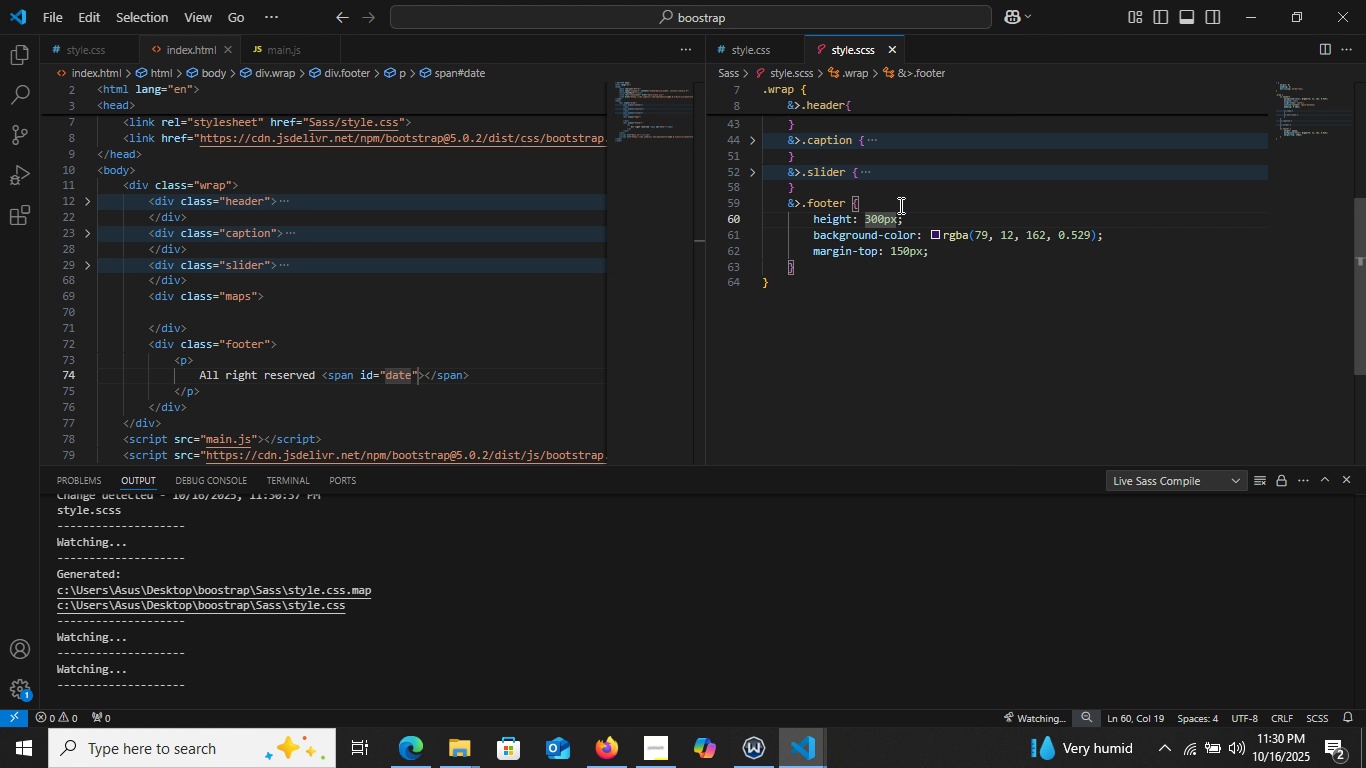 
wait(5.18)
 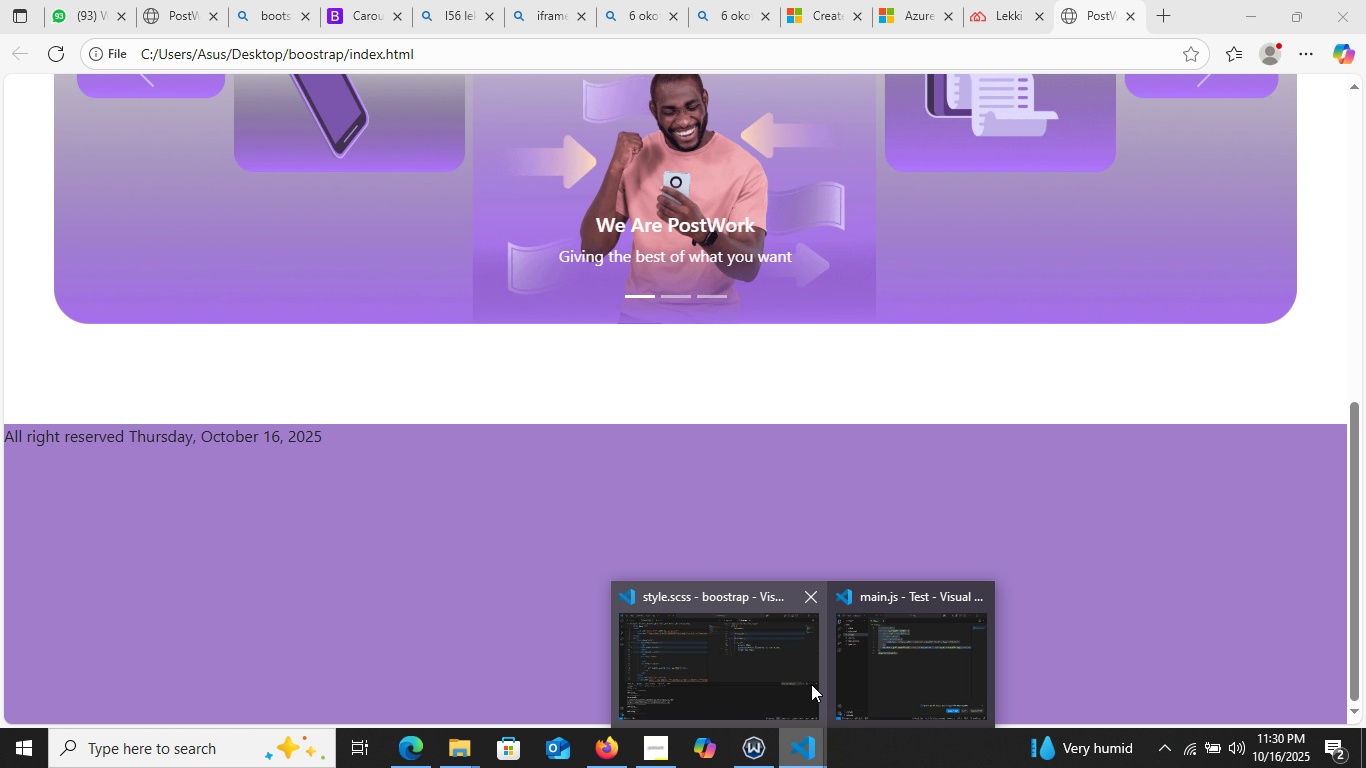 
key(Backspace)
key(Backspace)
type(10)
 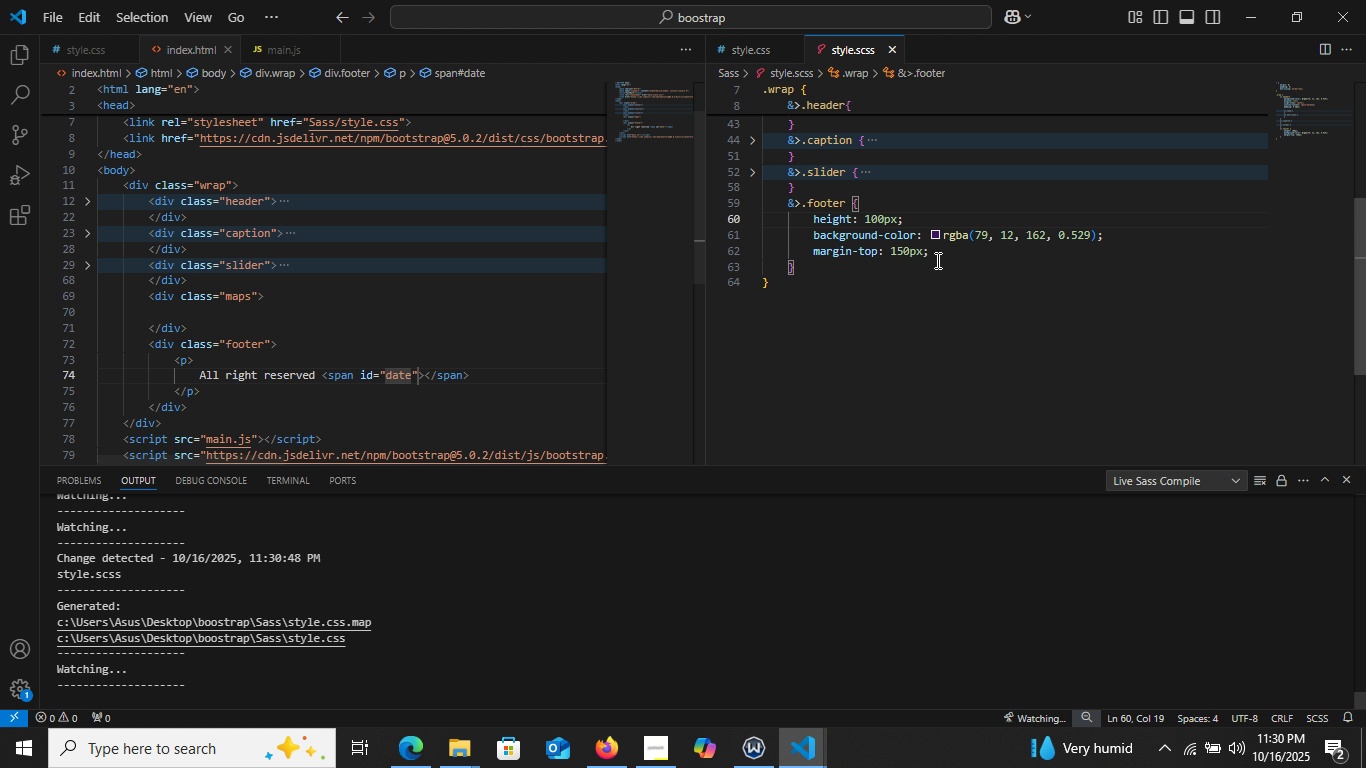 
wait(6.67)
 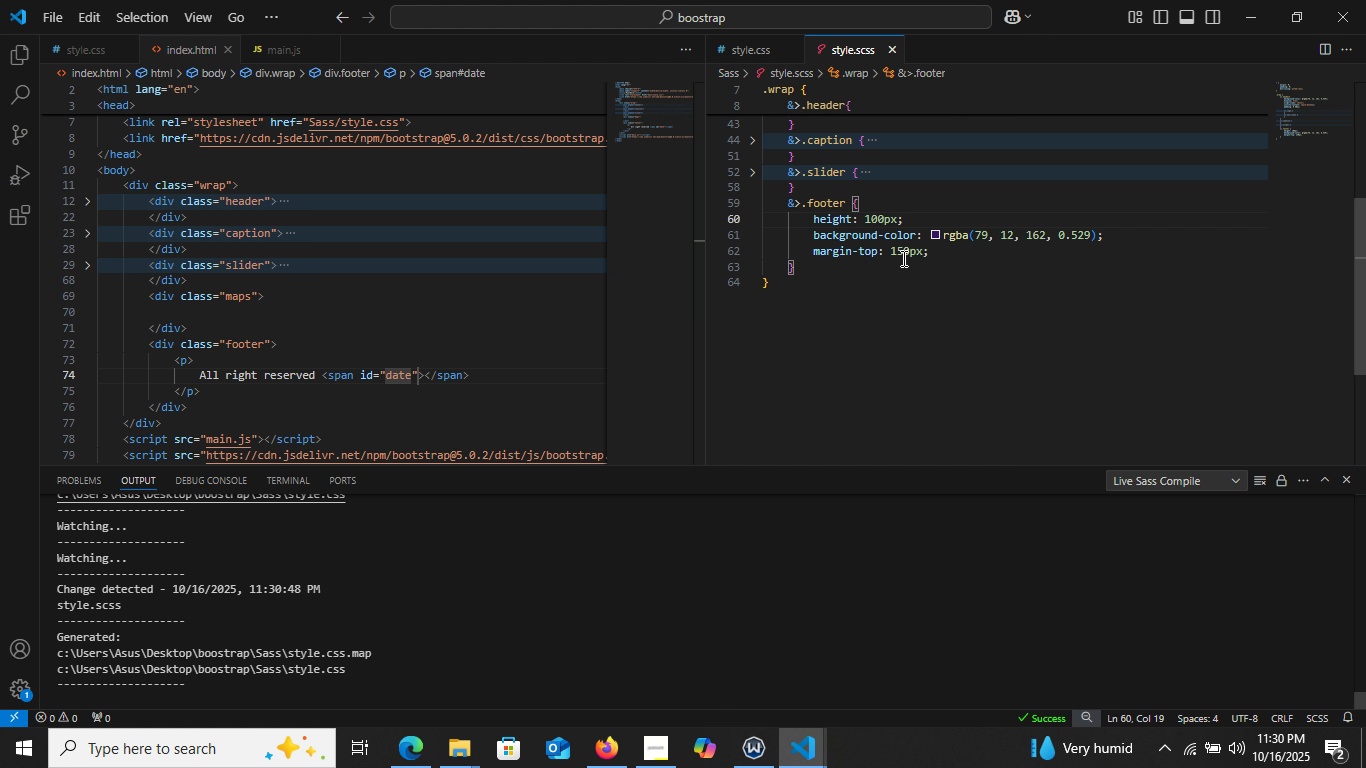 
left_click([937, 259])
 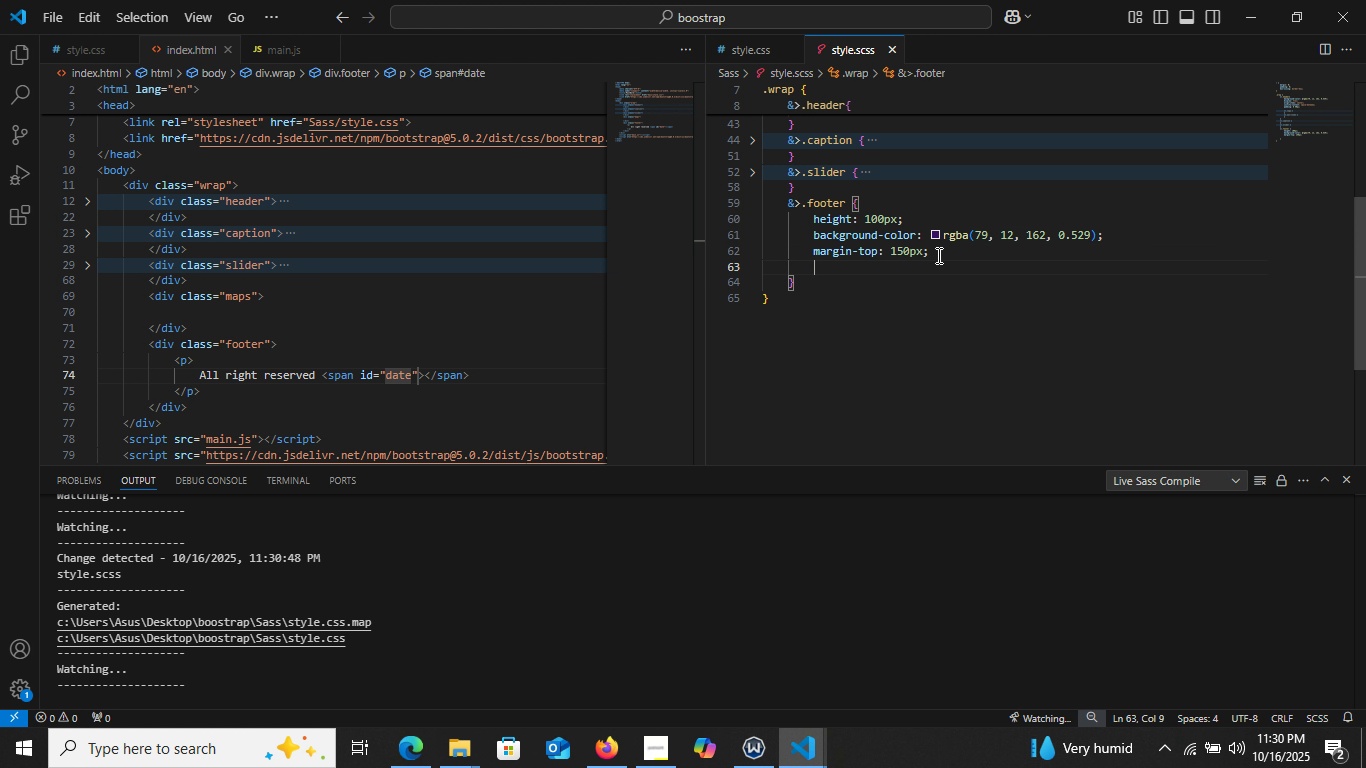 
key(Enter)
 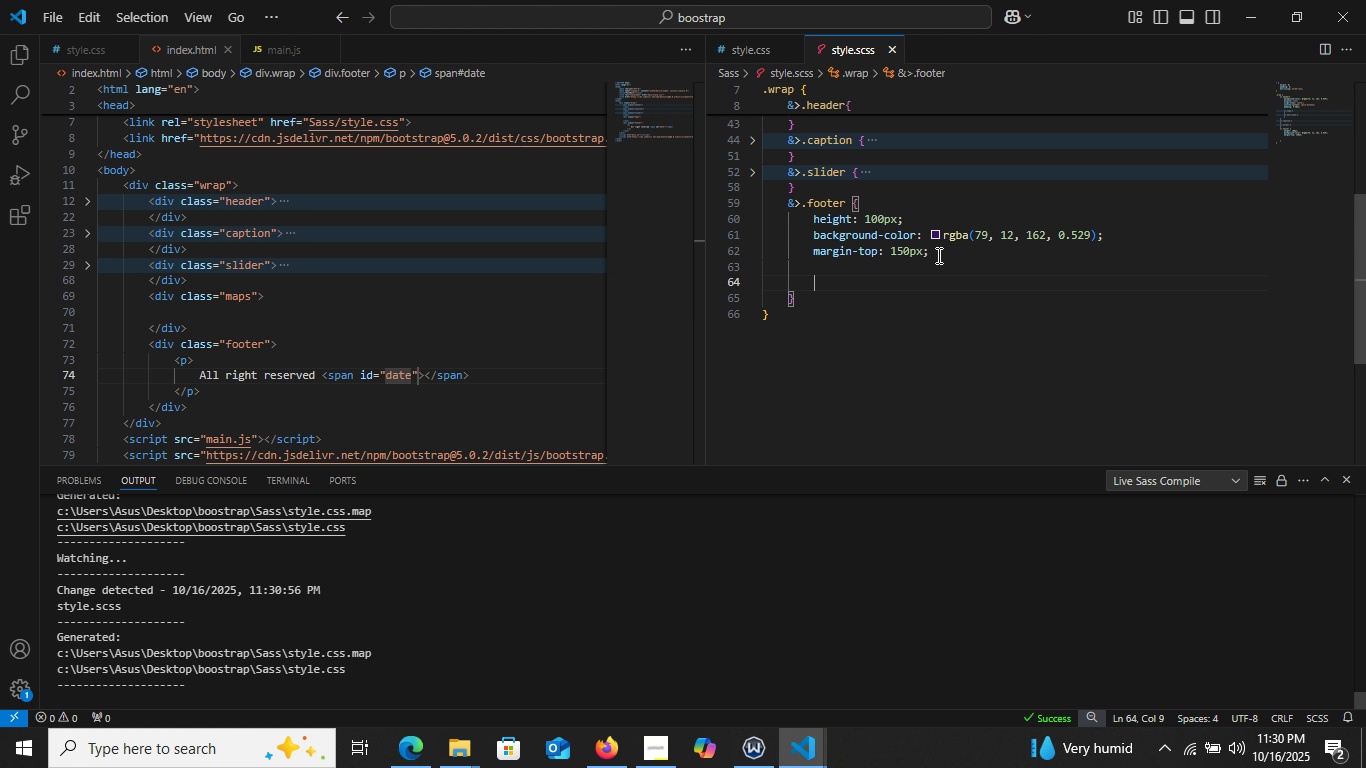 
key(Enter)
 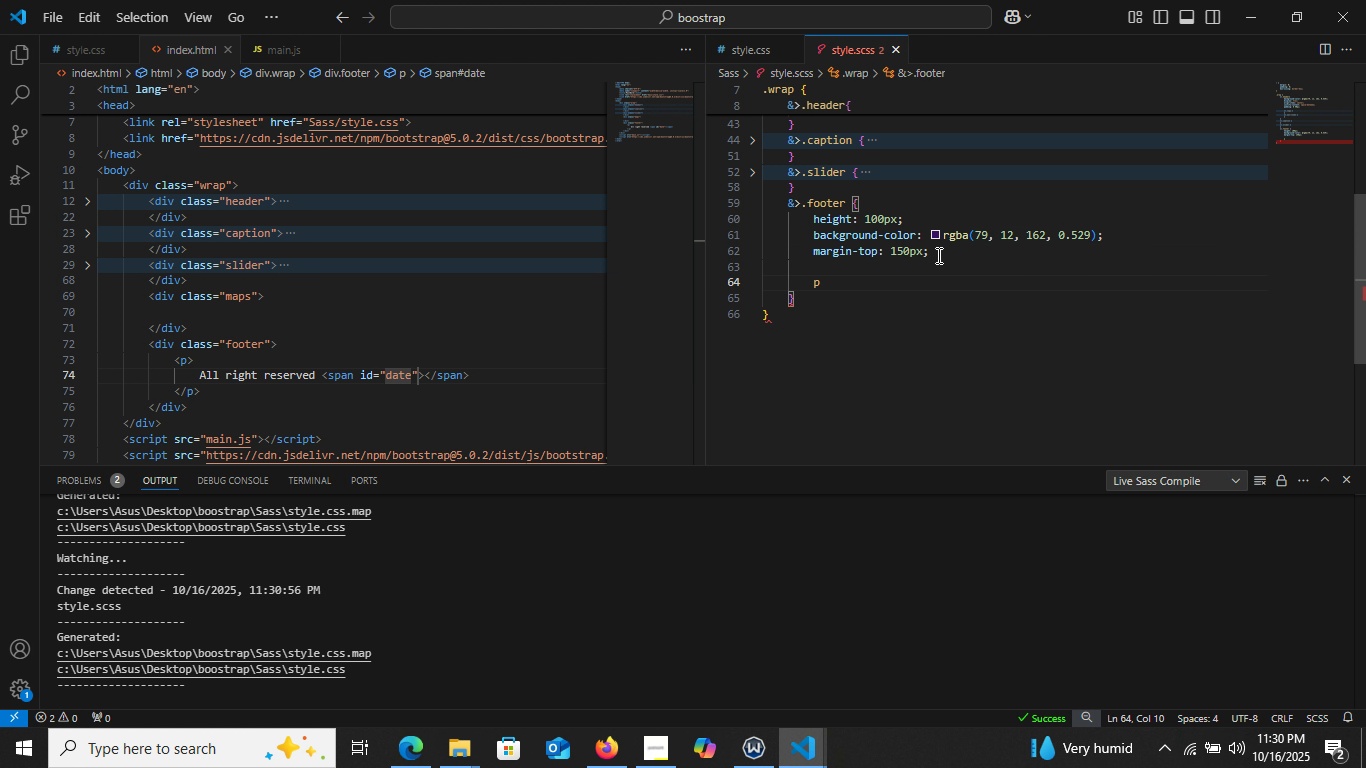 
key(P)
 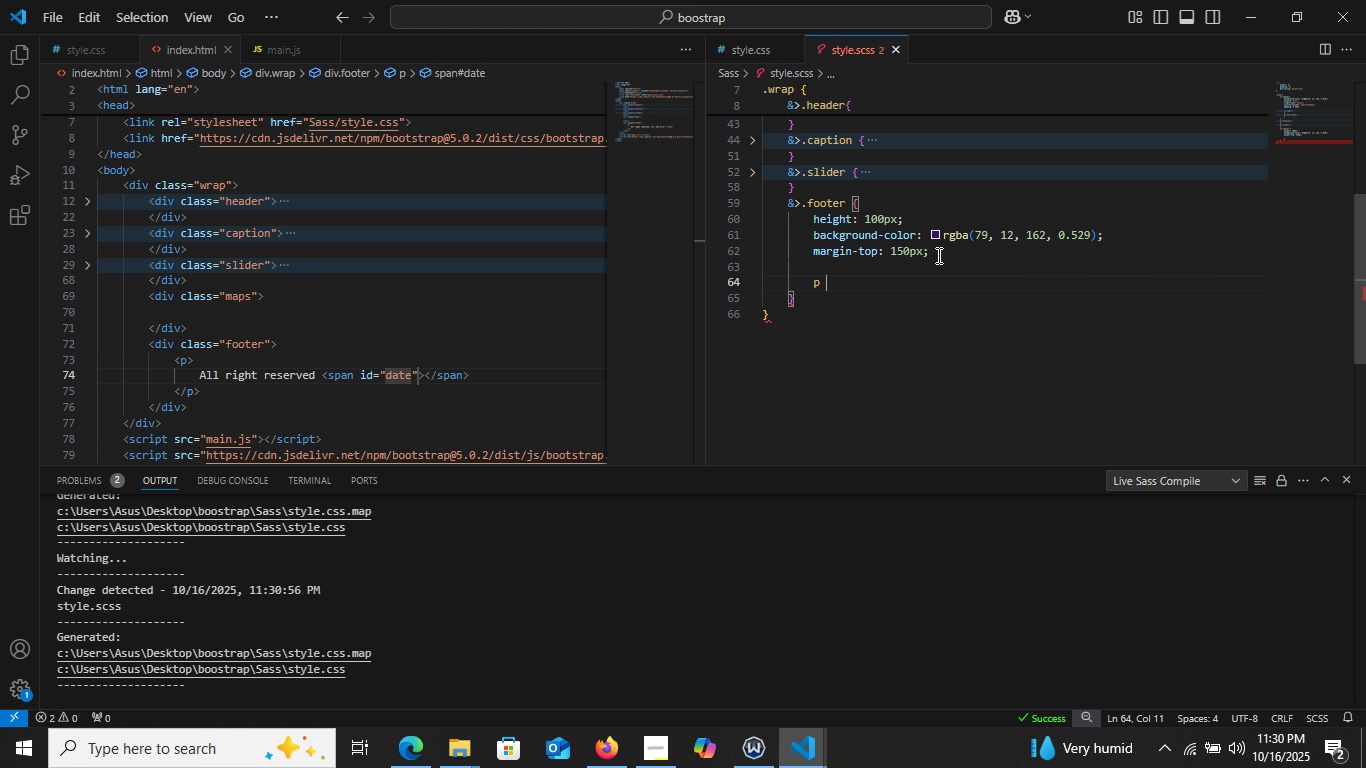 
key(Space)
 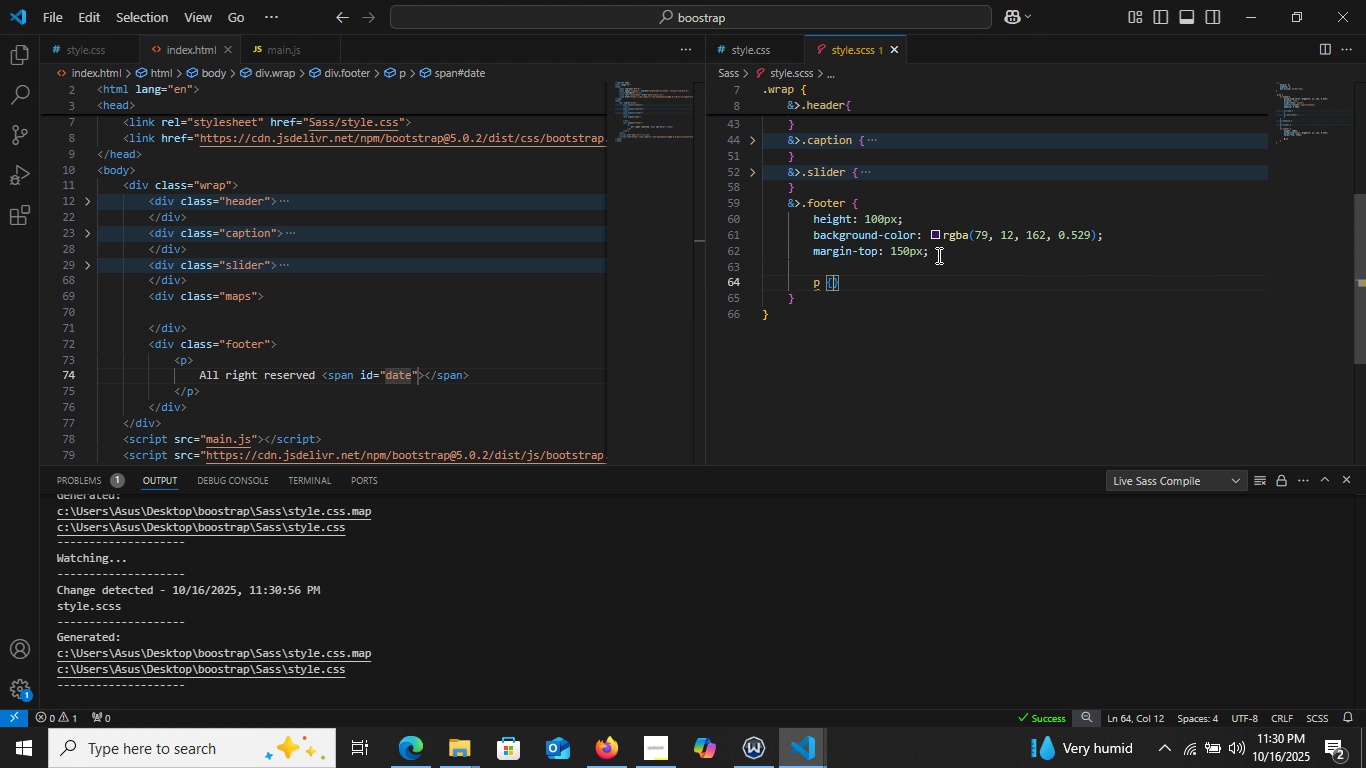 
key(Shift+BracketLeft)
 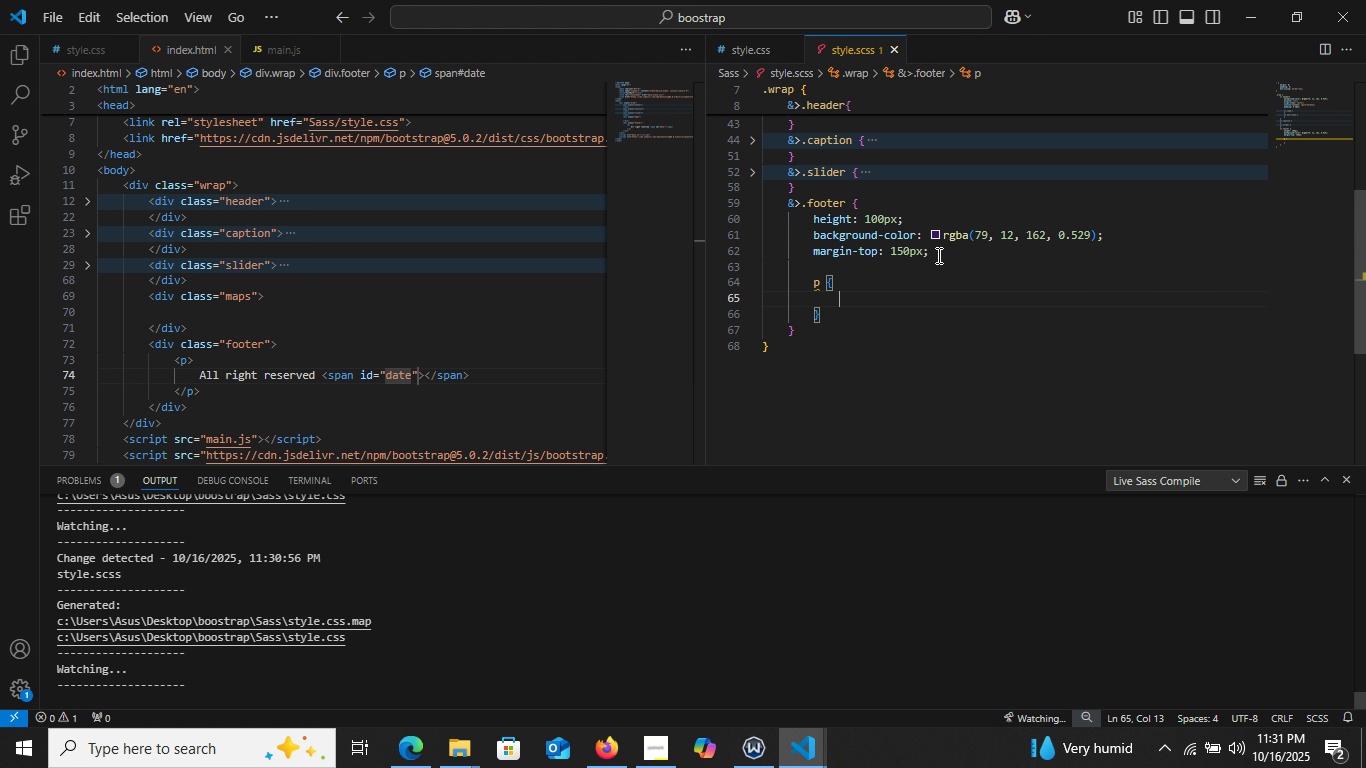 
key(Enter)
 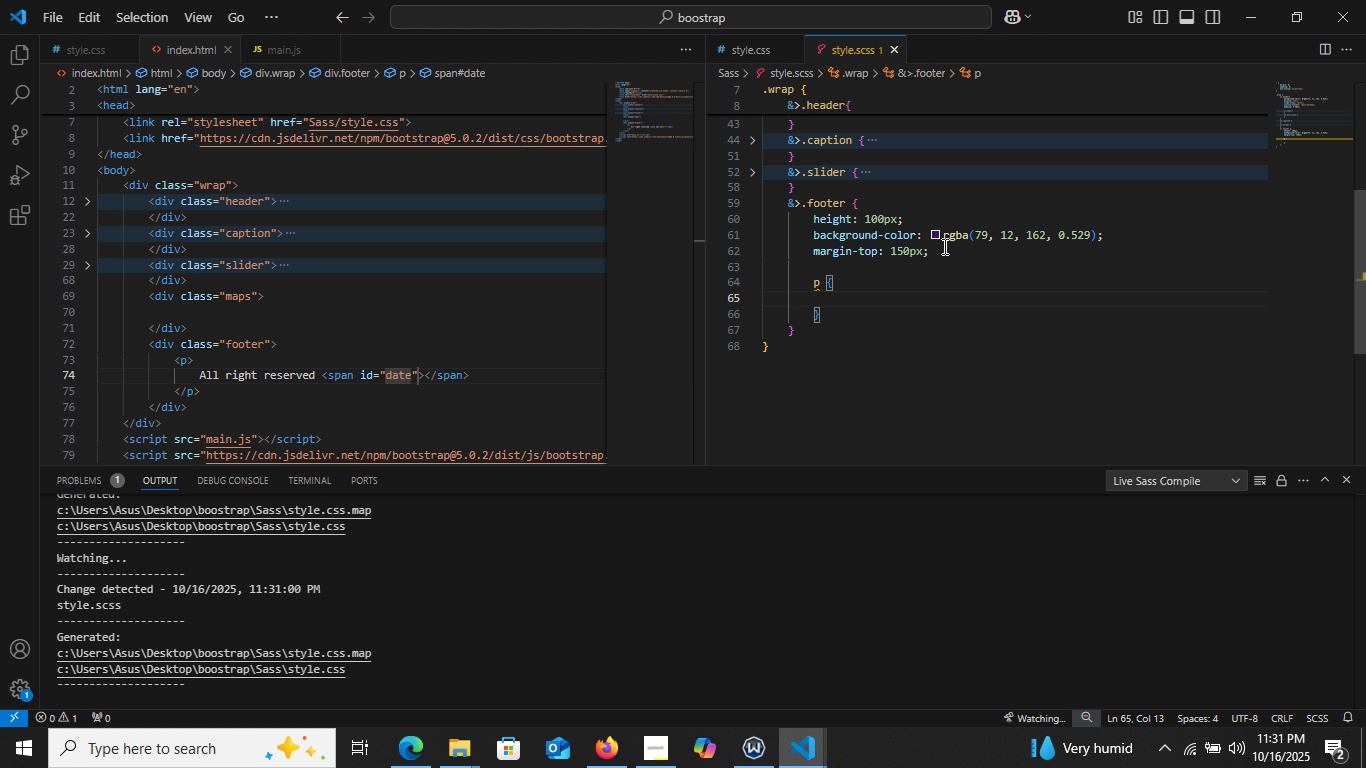 
left_click([943, 246])
 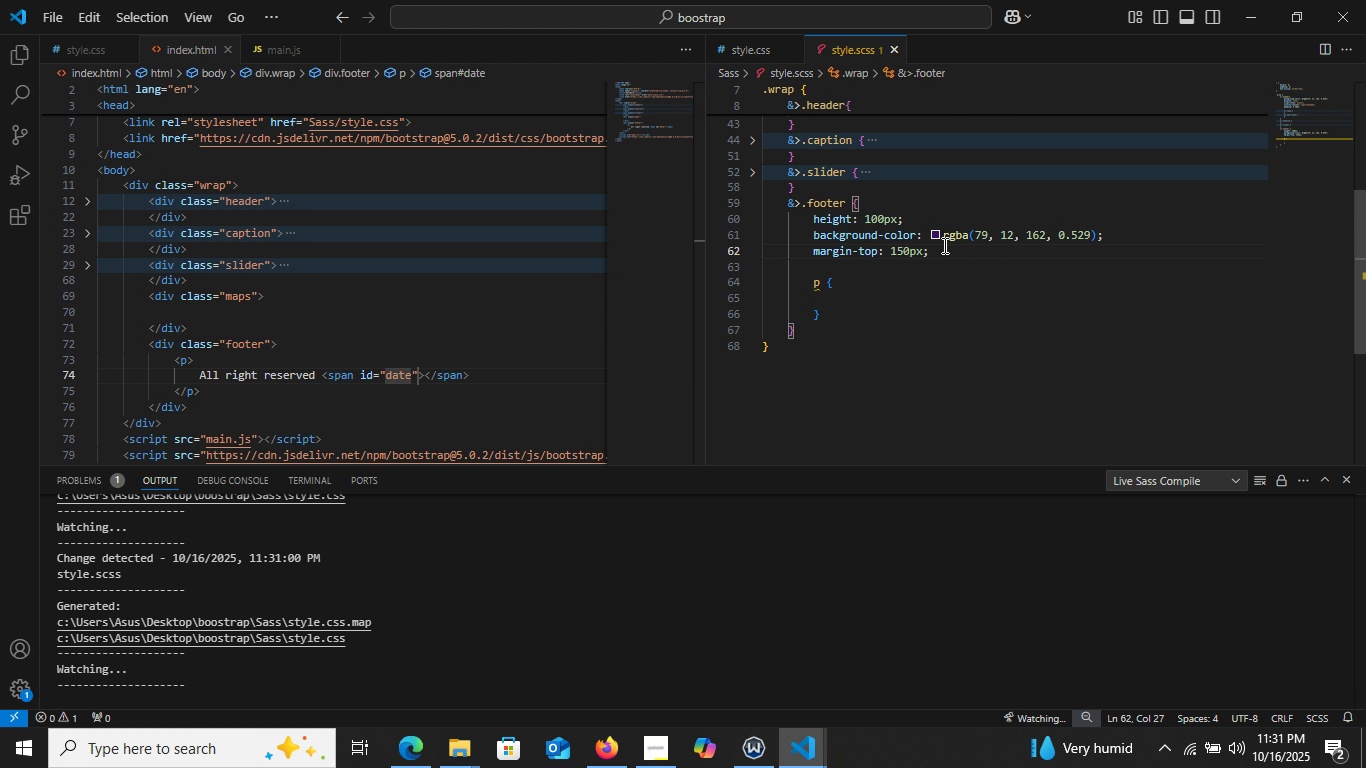 
key(Control+C)
 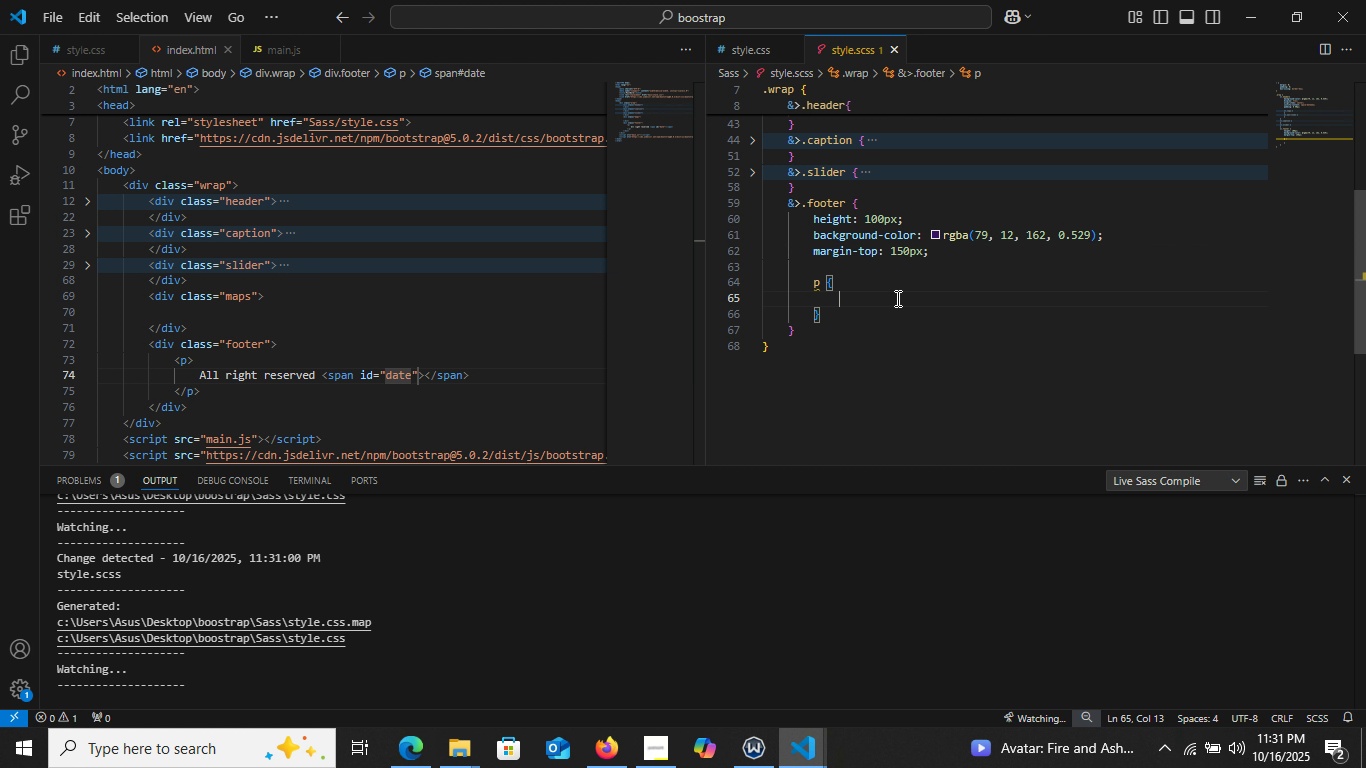 
left_click([896, 298])
 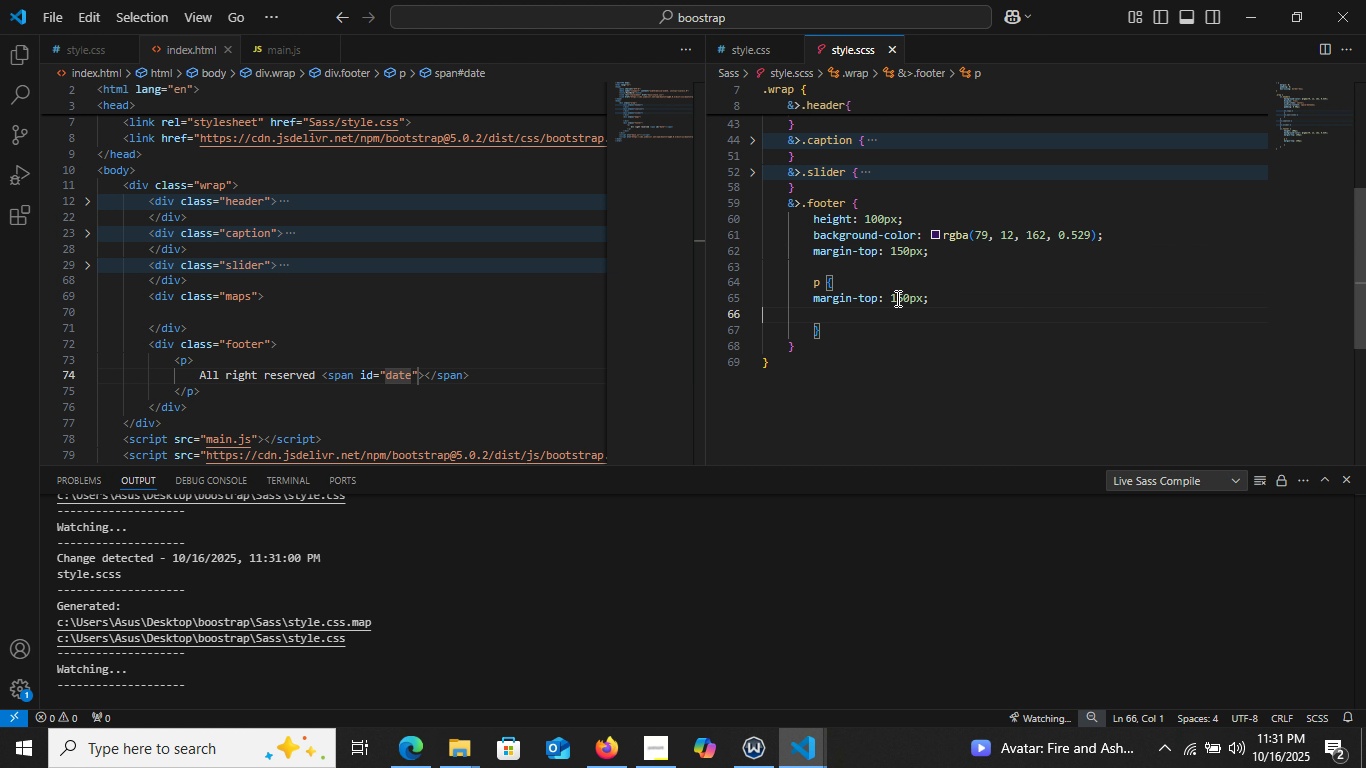 
key(Control+V)
 